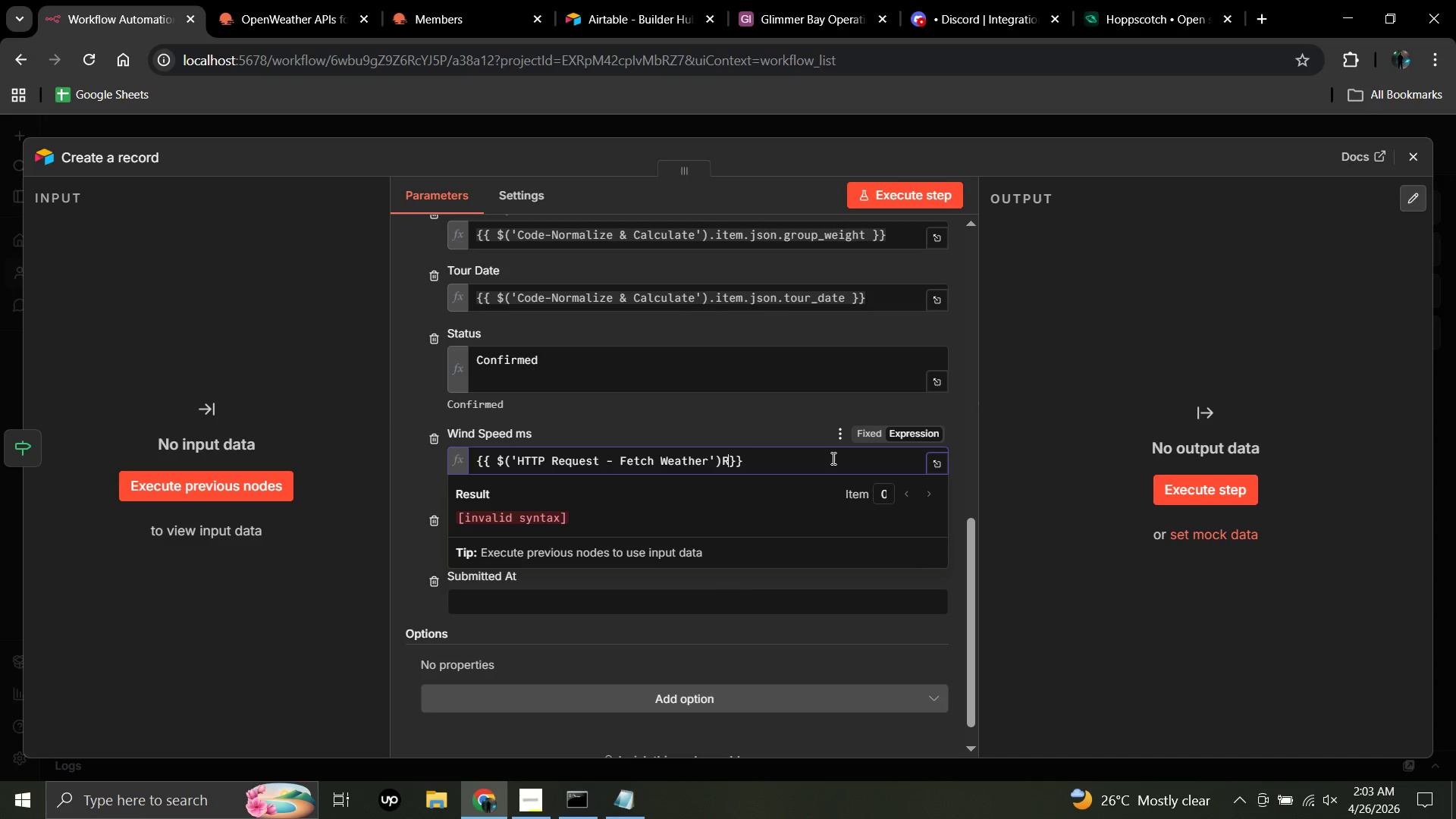 
key(Backspace)
 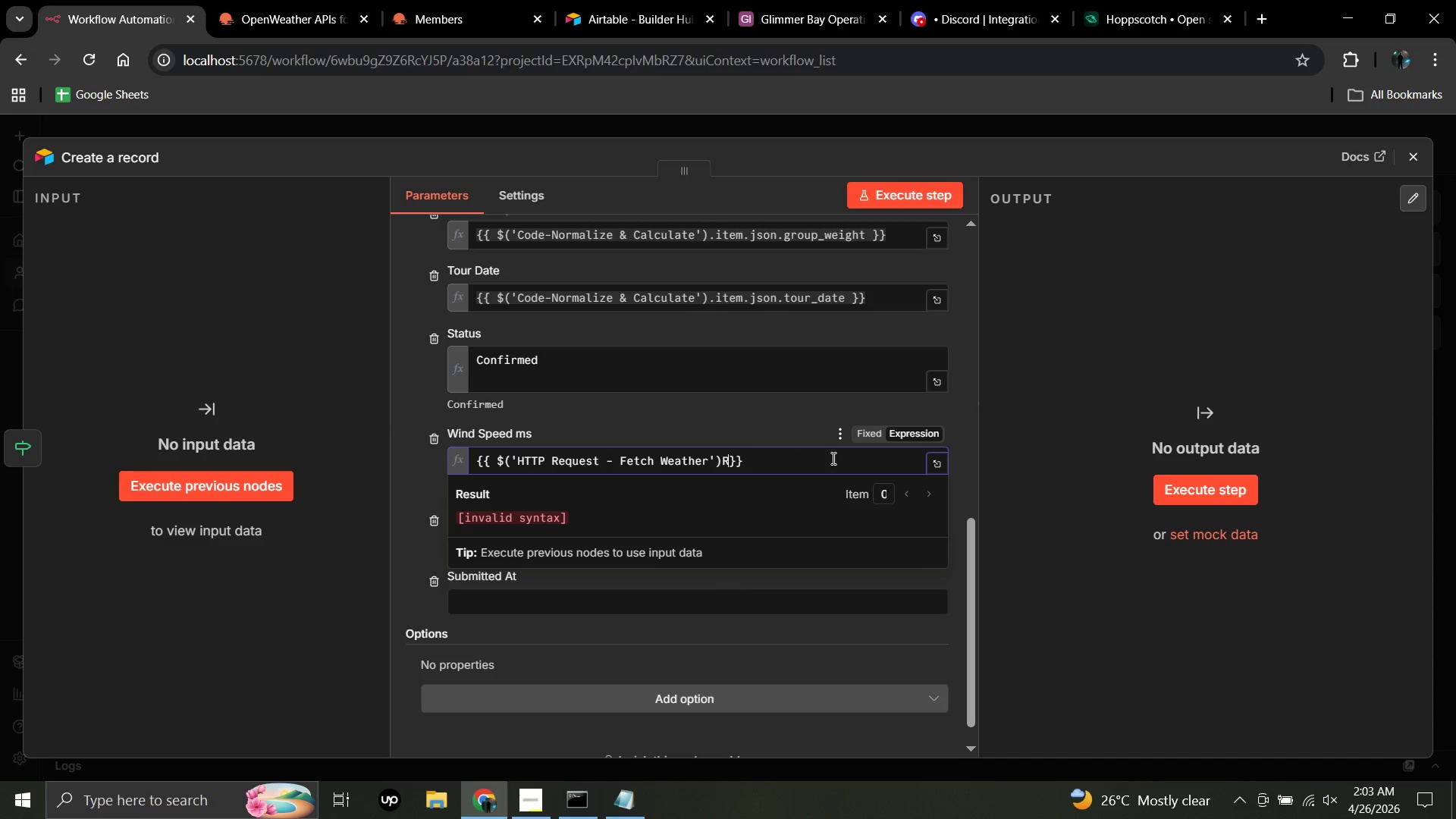 
key(Backspace)
 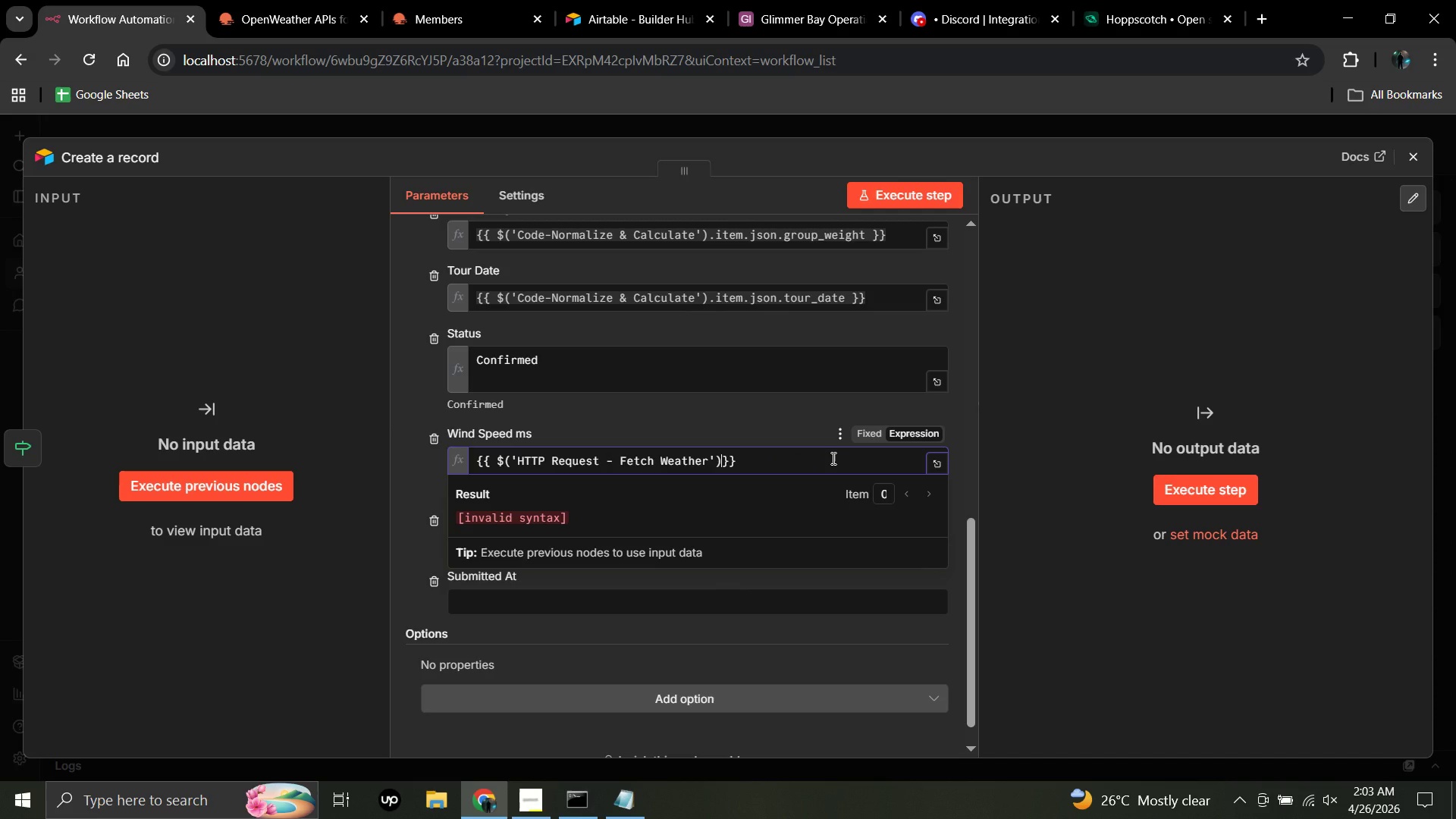 
key(Backspace)
 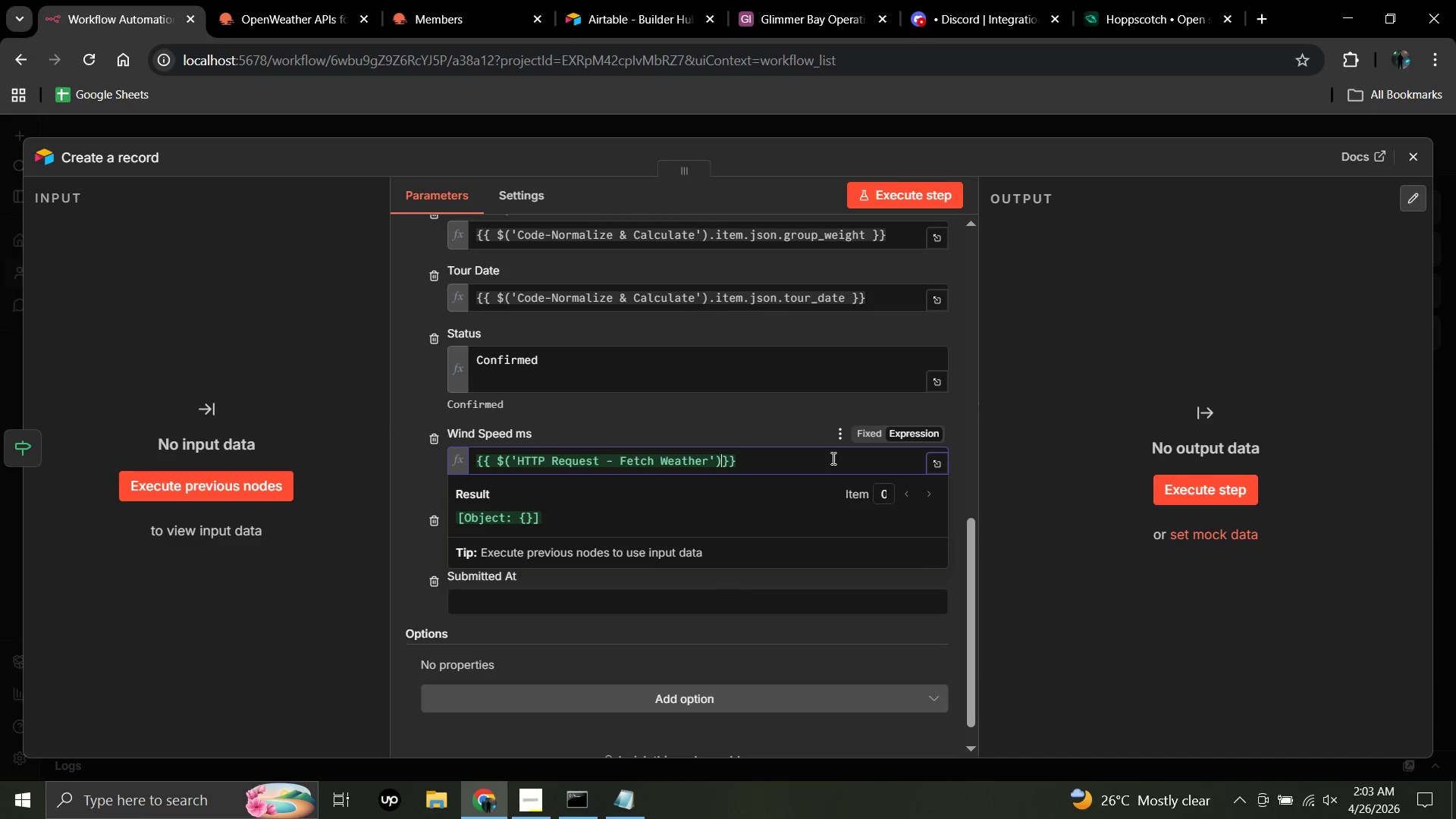 
wait(8.44)
 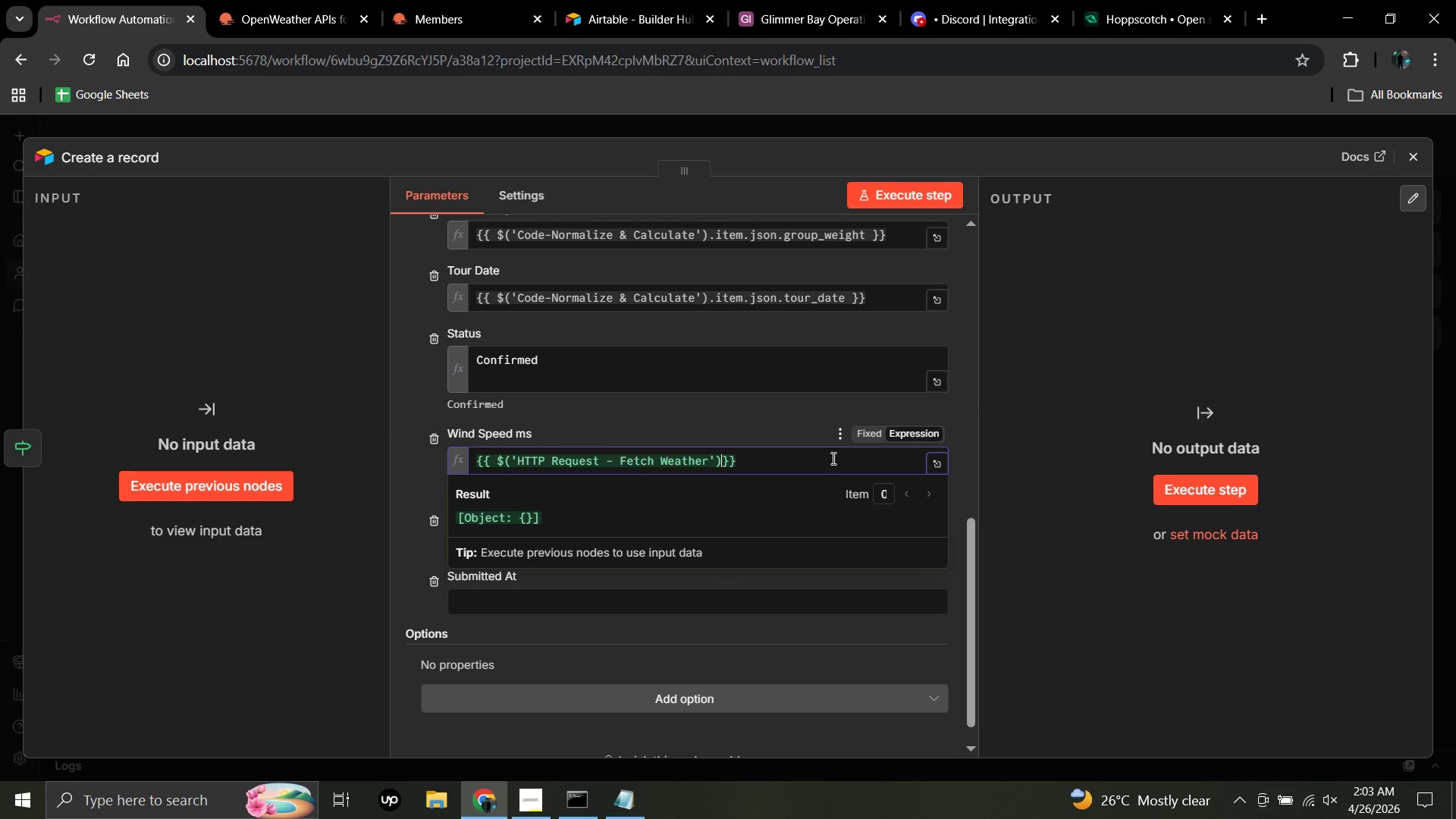 
left_click([832, 458])
 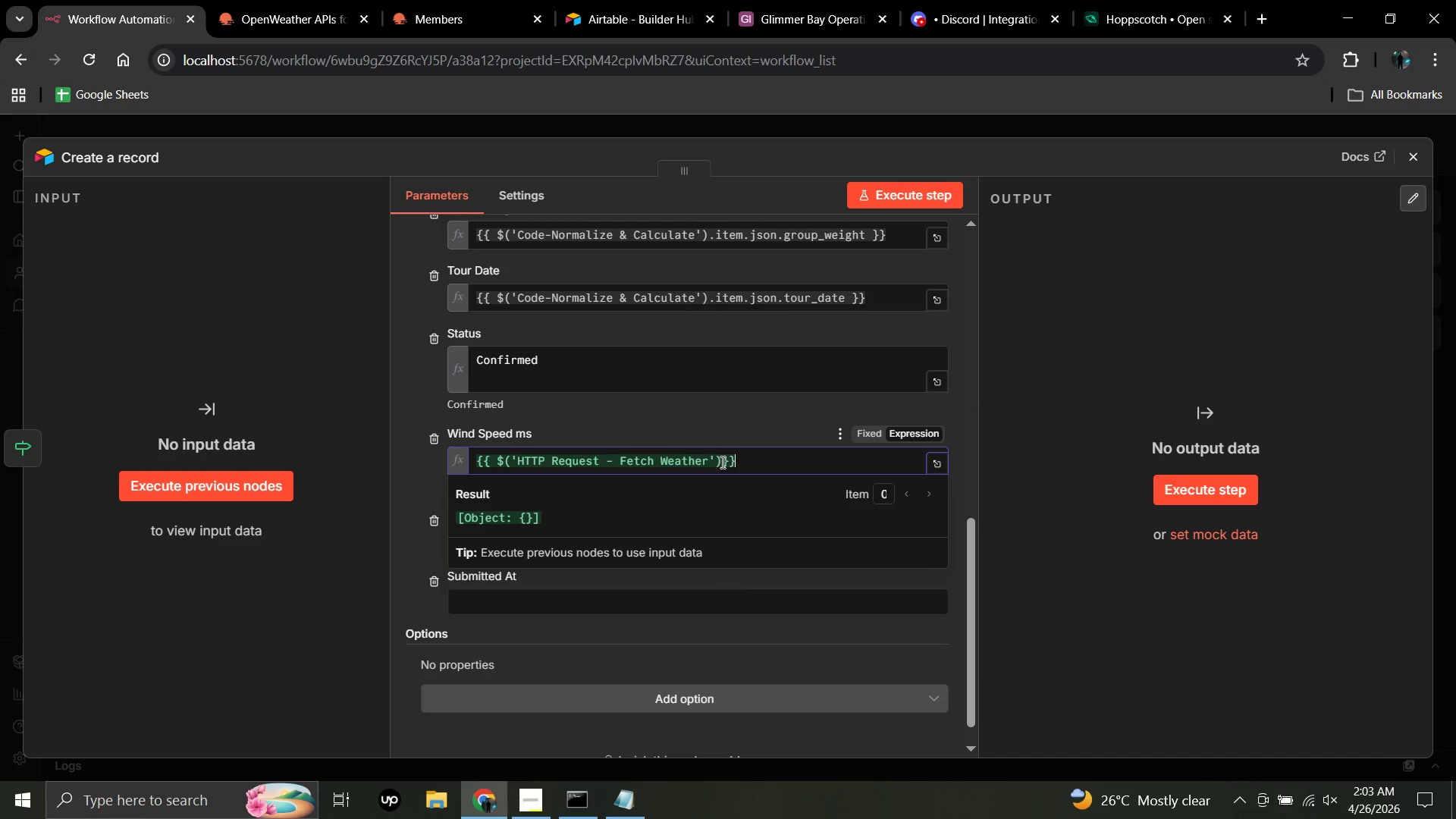 
left_click([721, 463])
 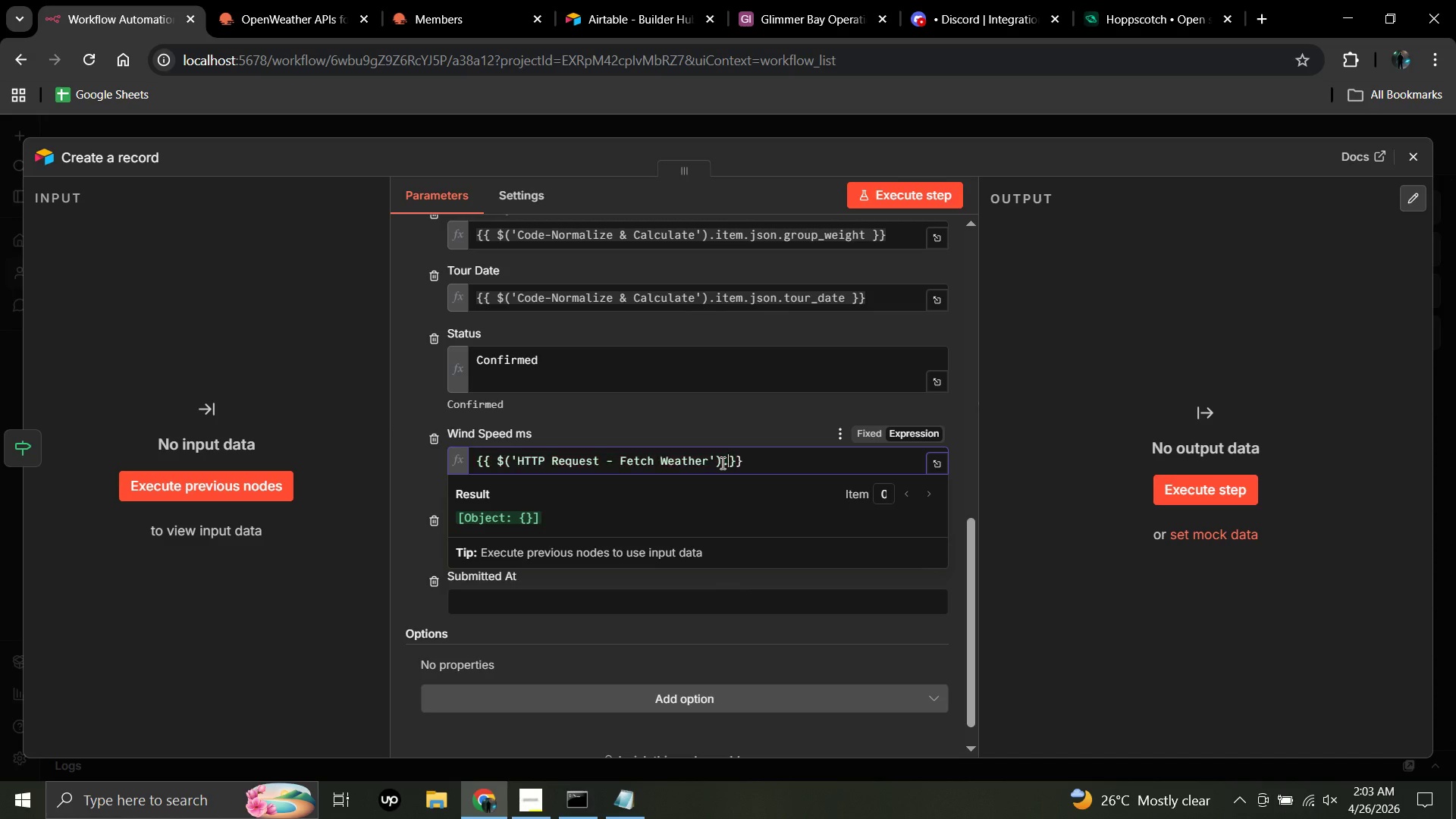 
type(.item)
 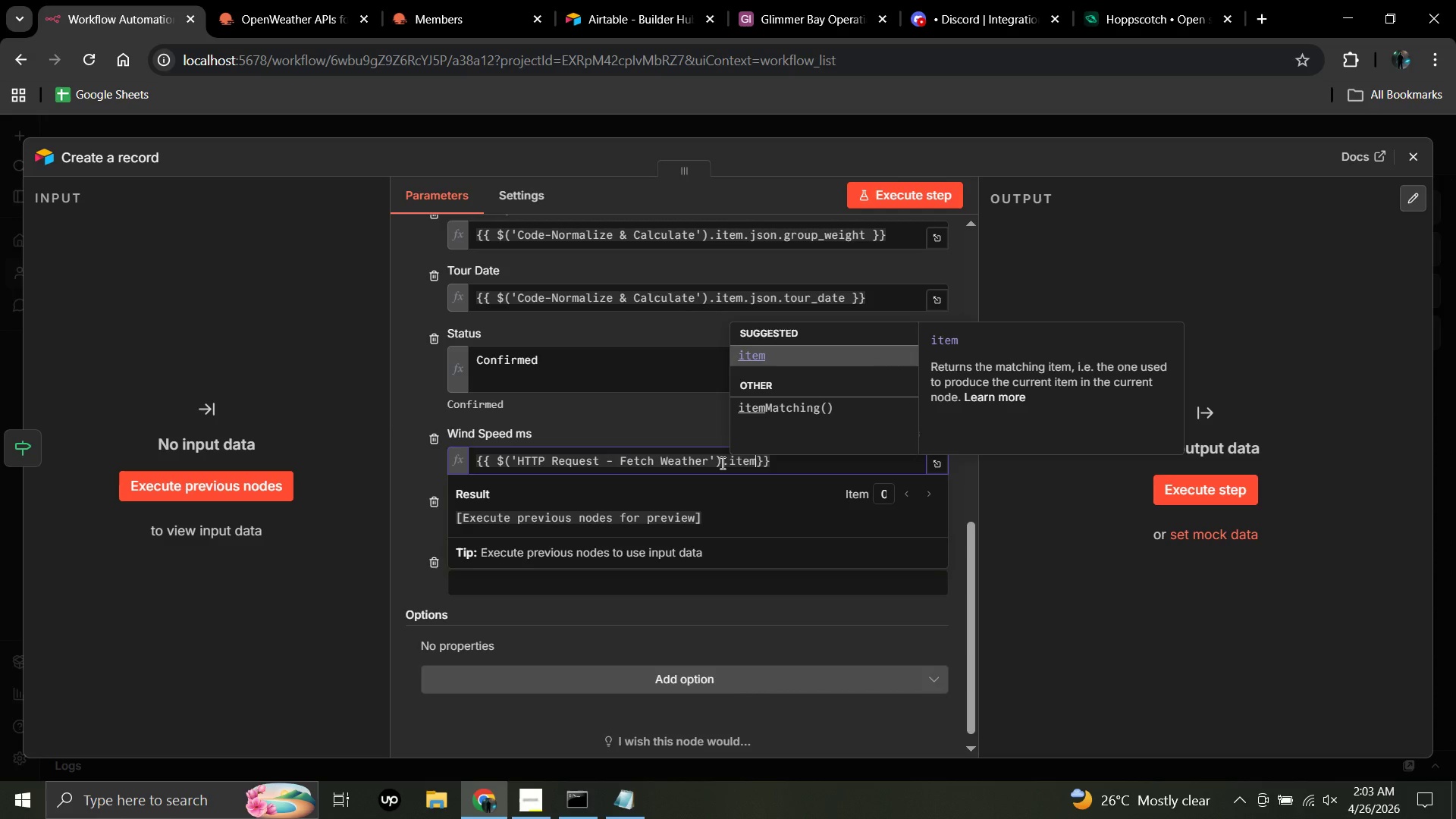 
type(.json.wind.speed)
 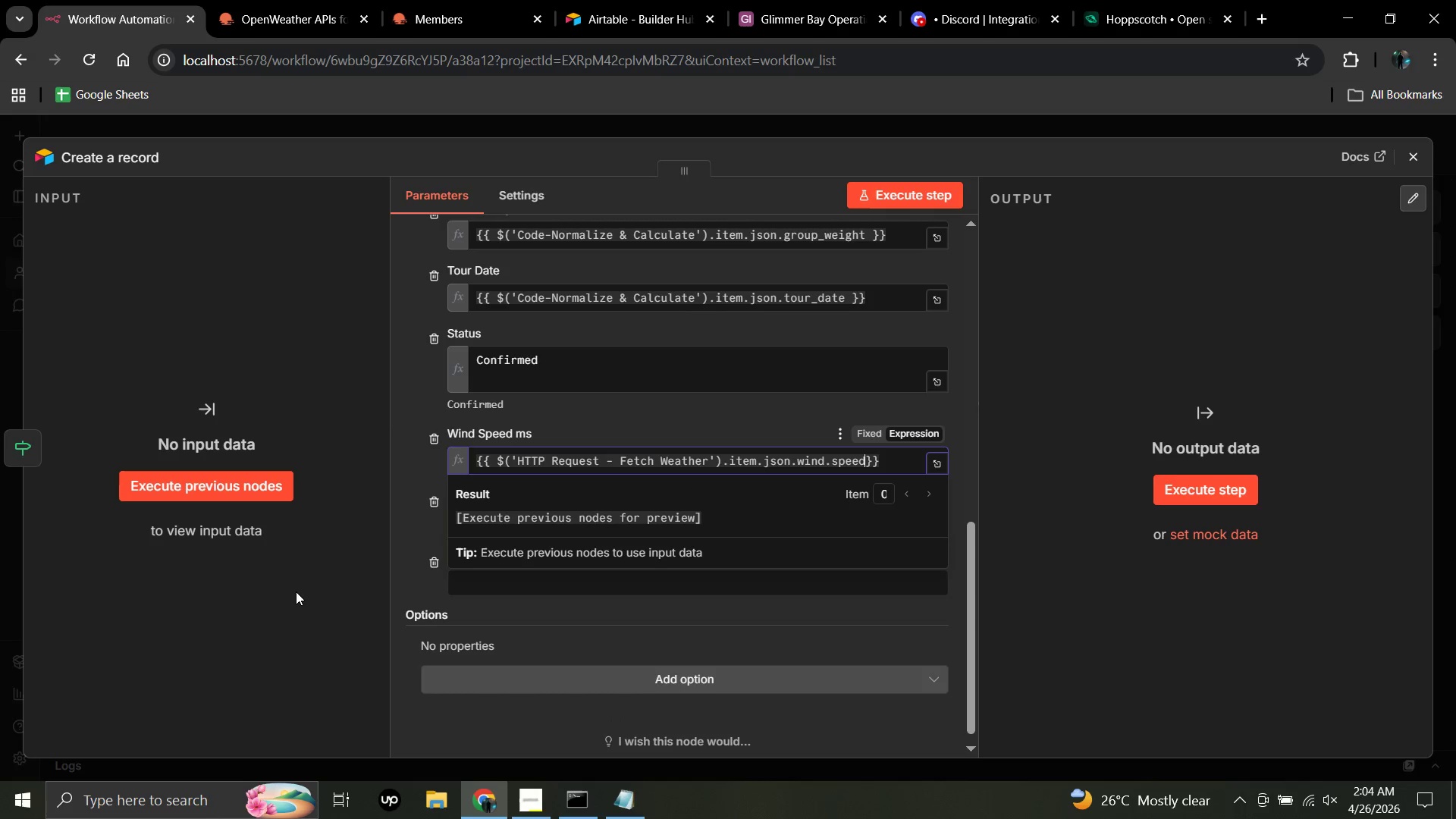 
left_click([296, 592])
 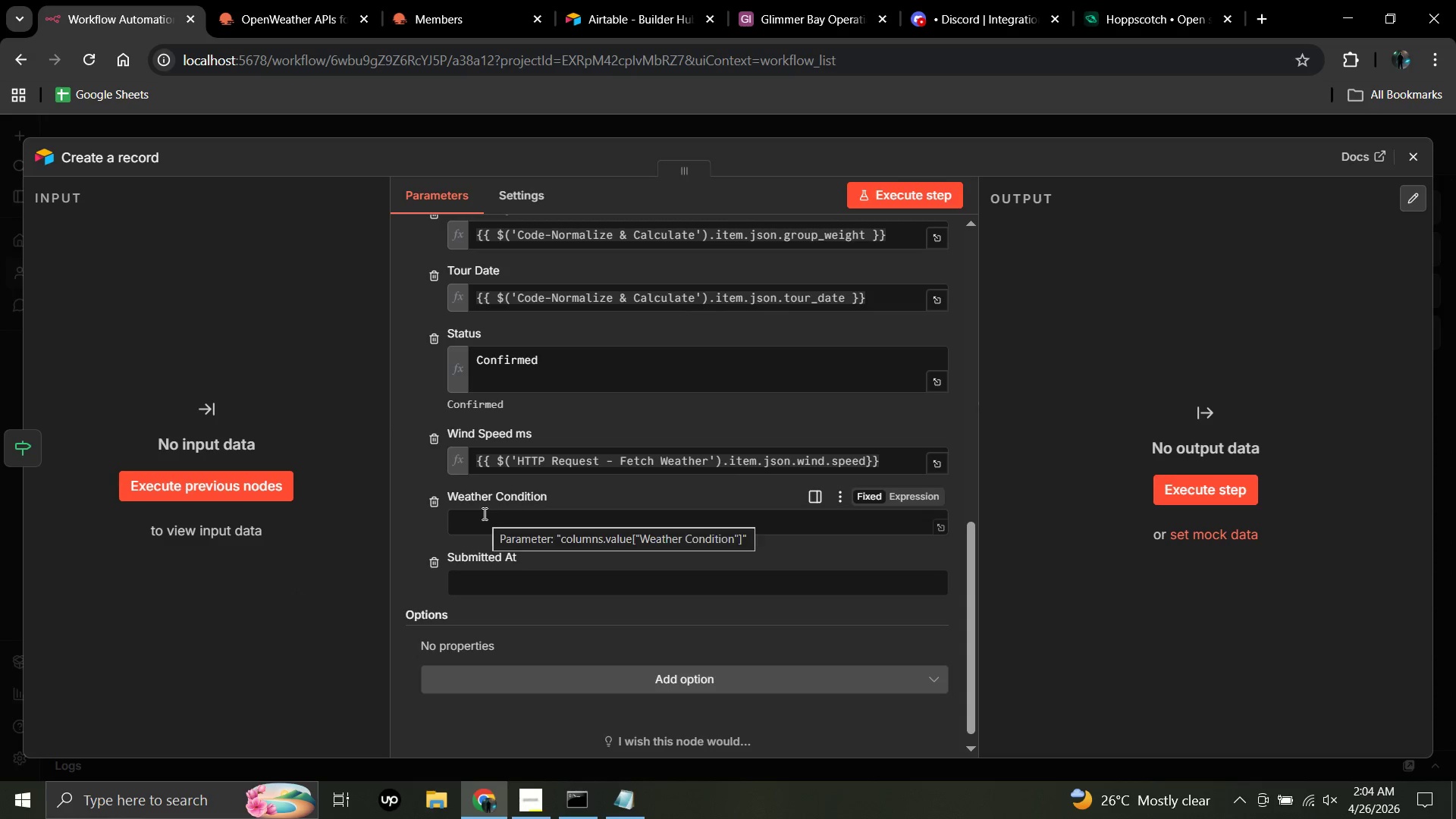 
left_click([483, 513])
 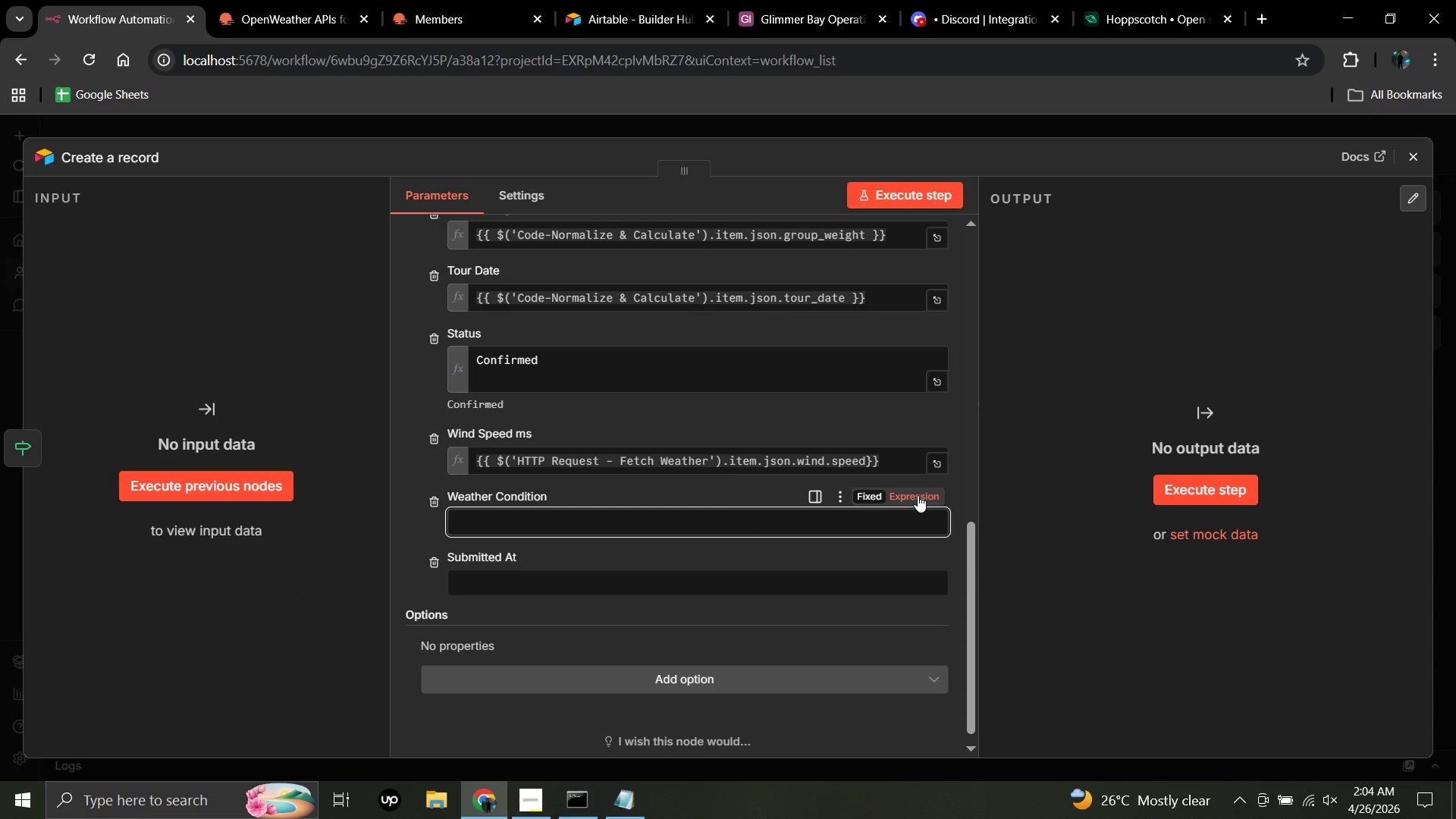 
left_click([918, 495])
 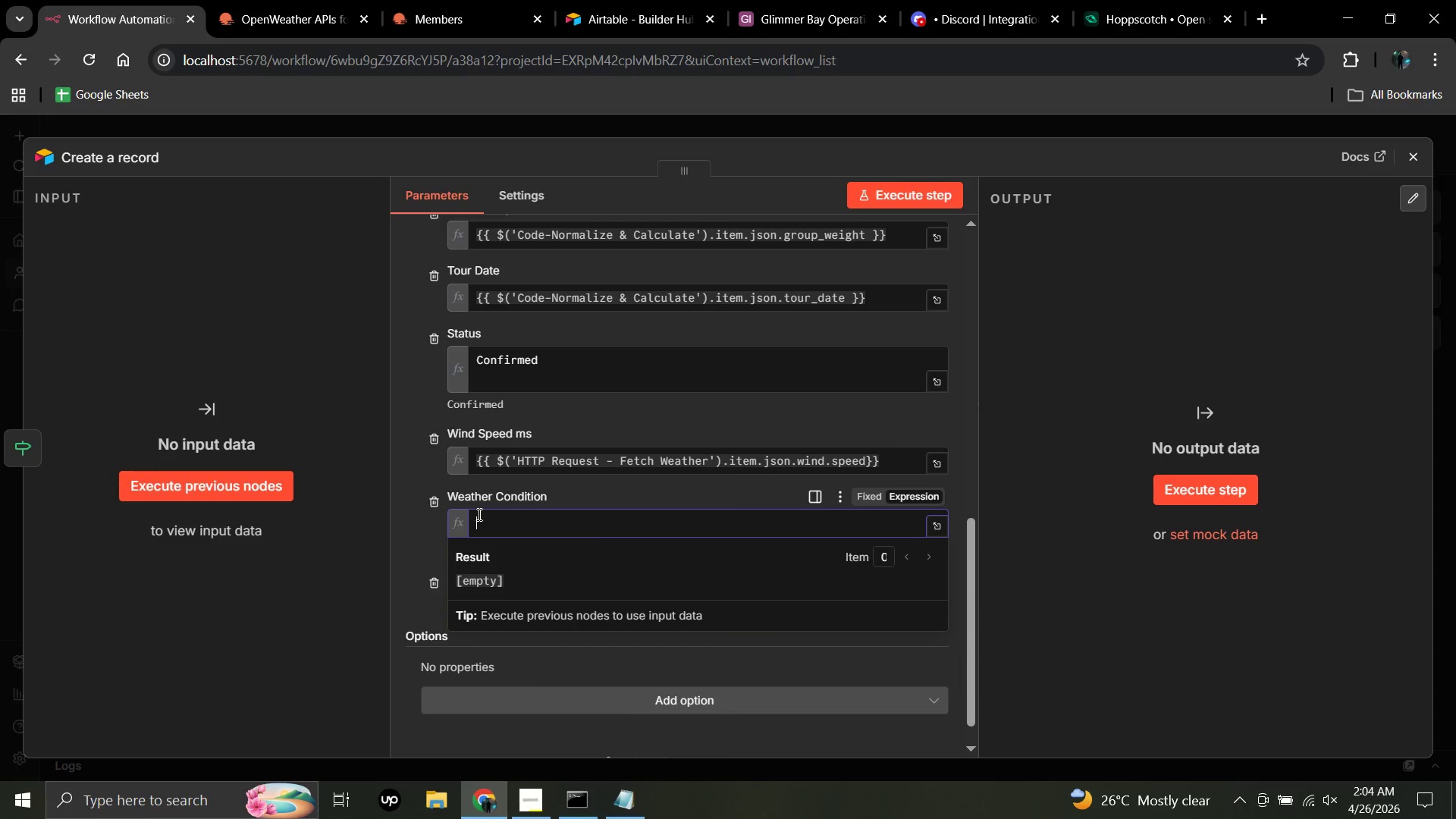 
left_click([478, 516])
 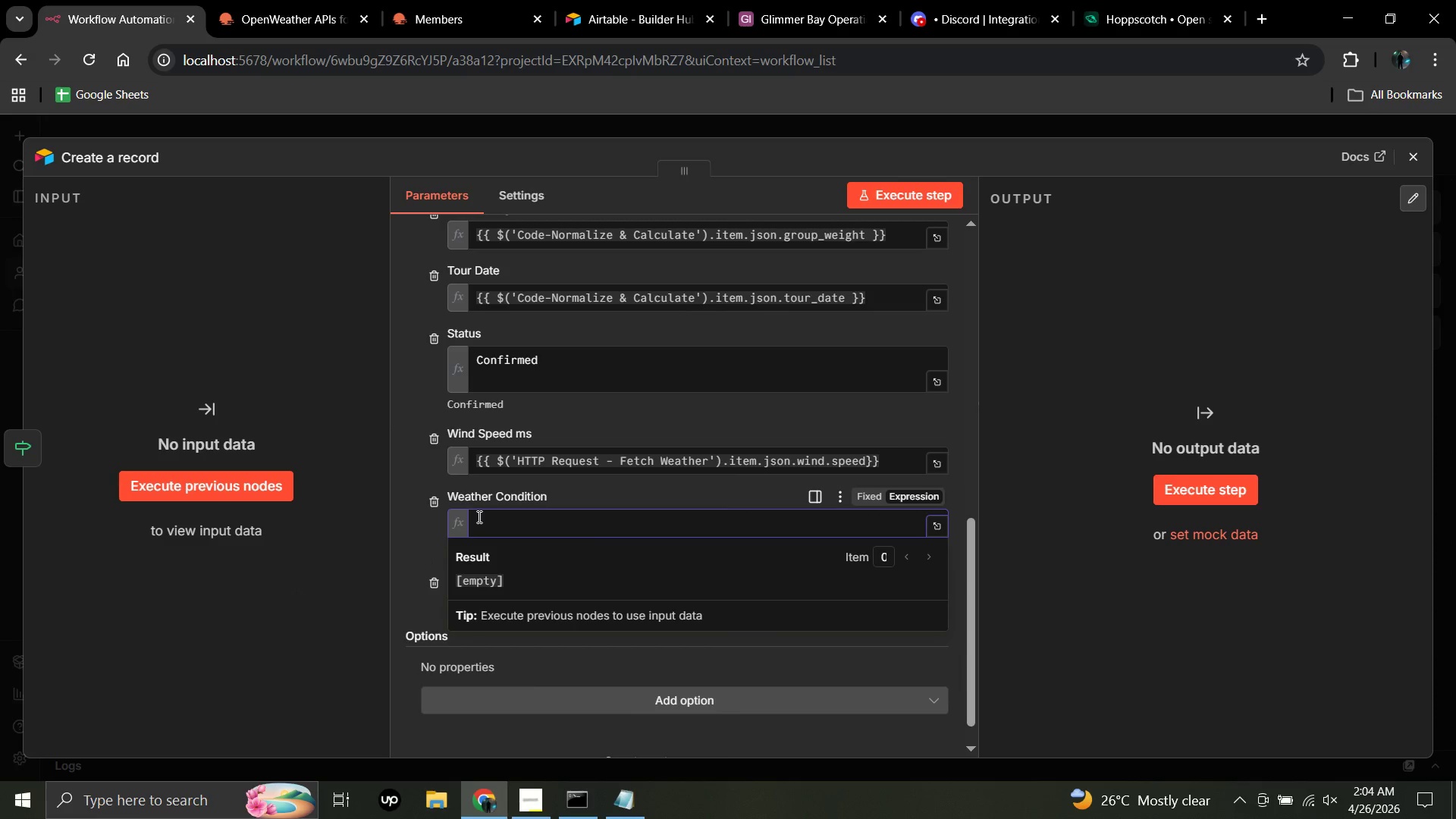 
left_click([478, 516])
 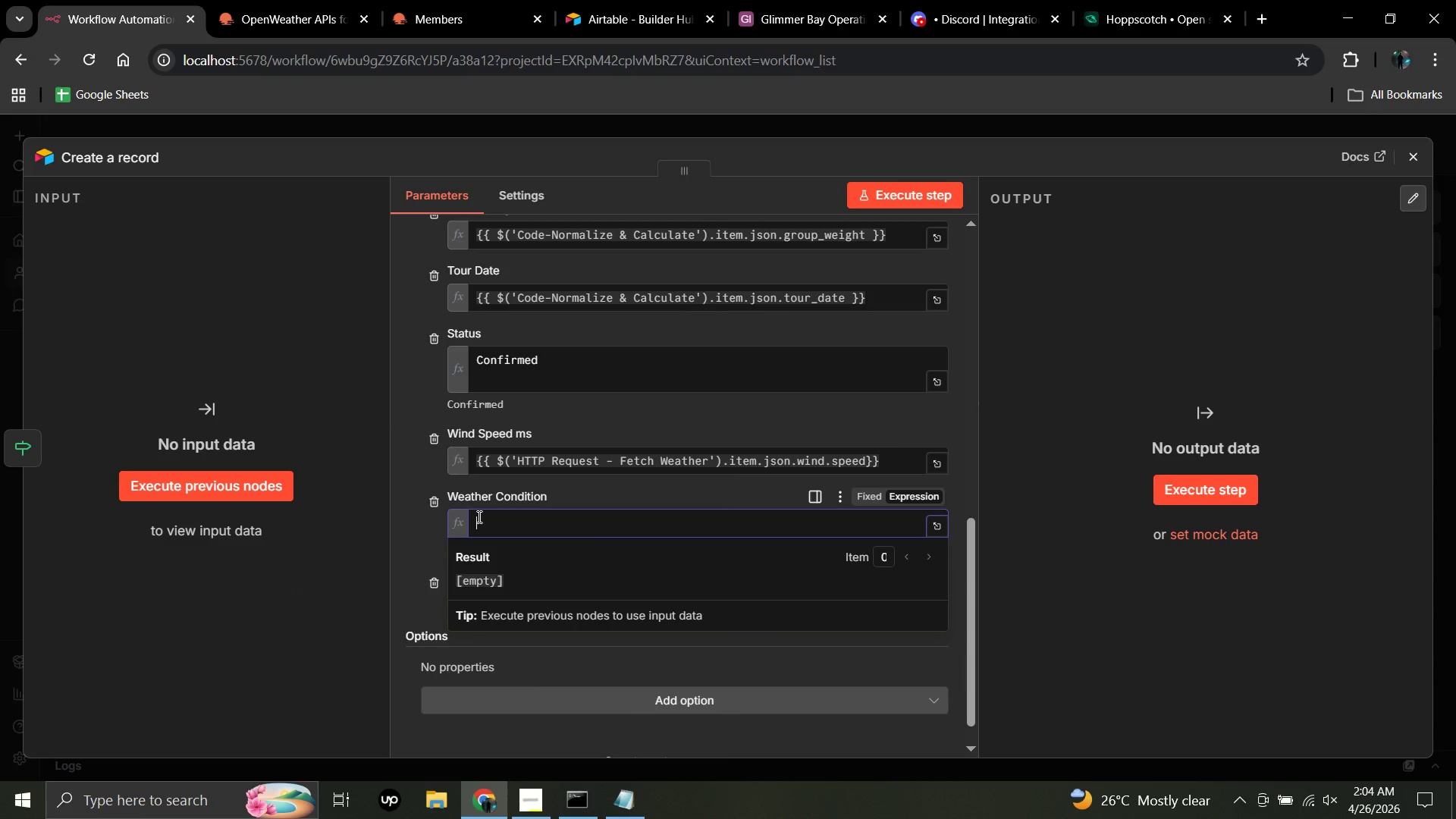 
key(Shift+BracketLeft)
 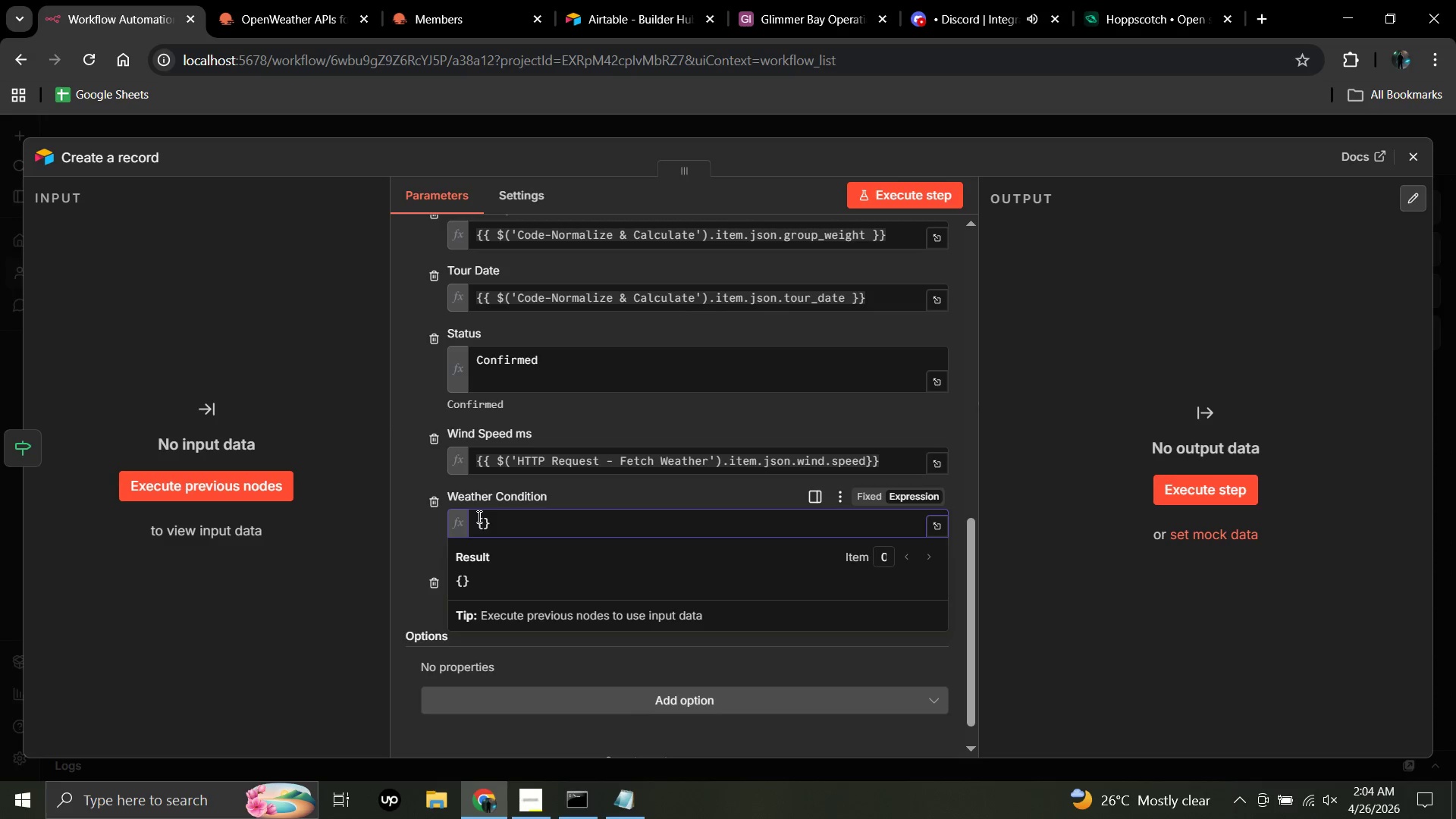 
key(Shift+BracketLeft)
 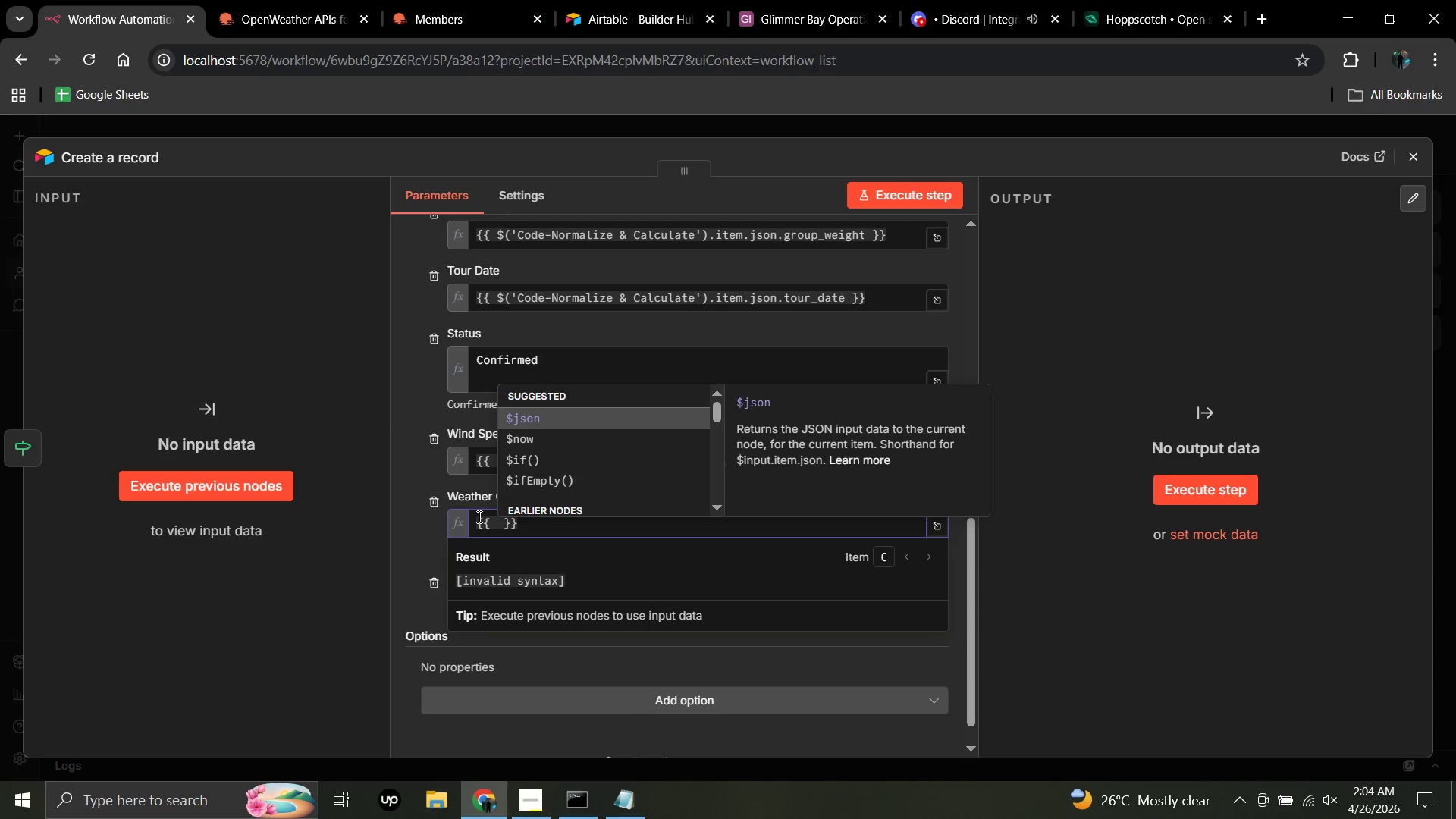 
key(Shift+ShiftLeft)
 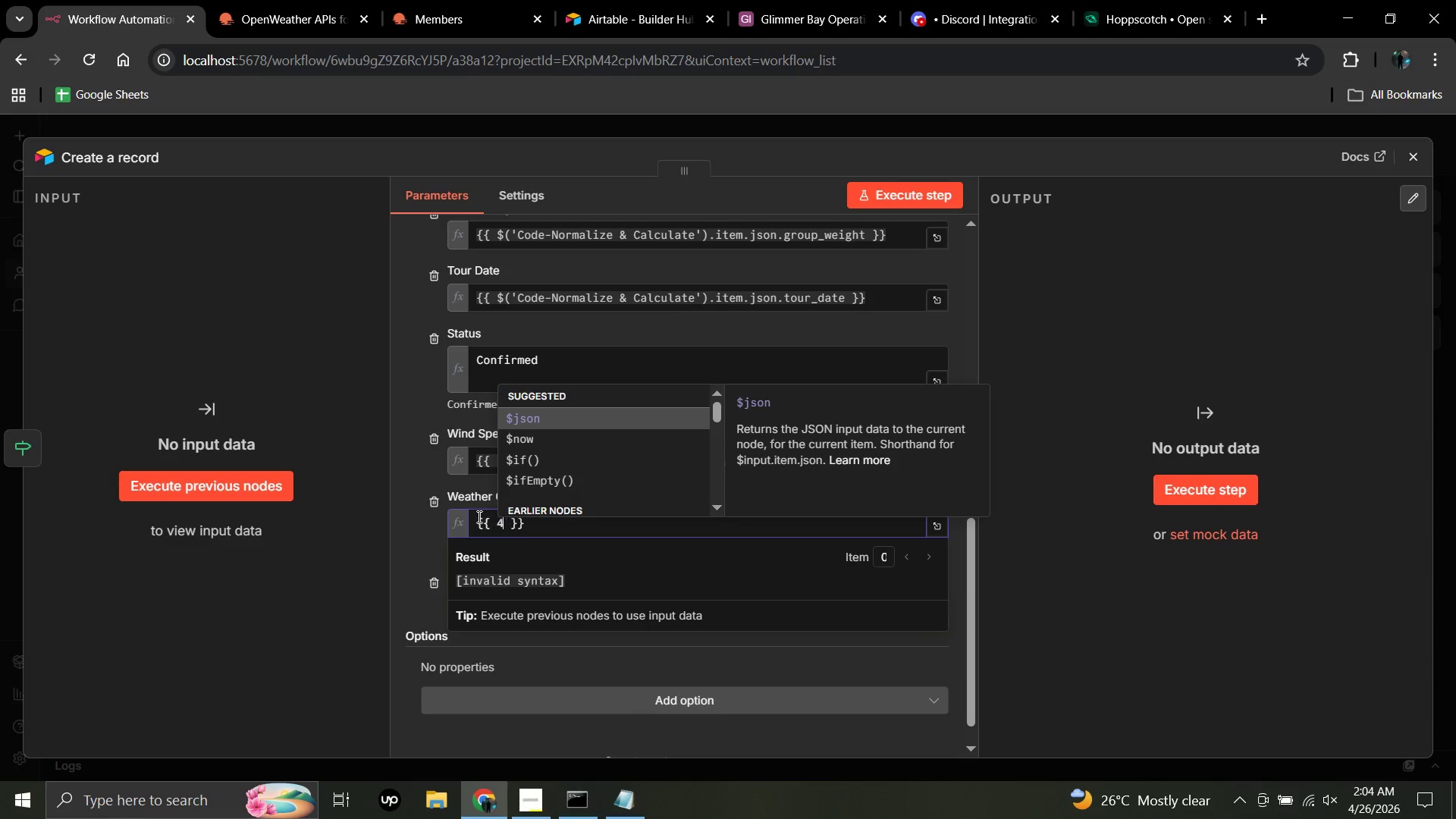 
key(4)
 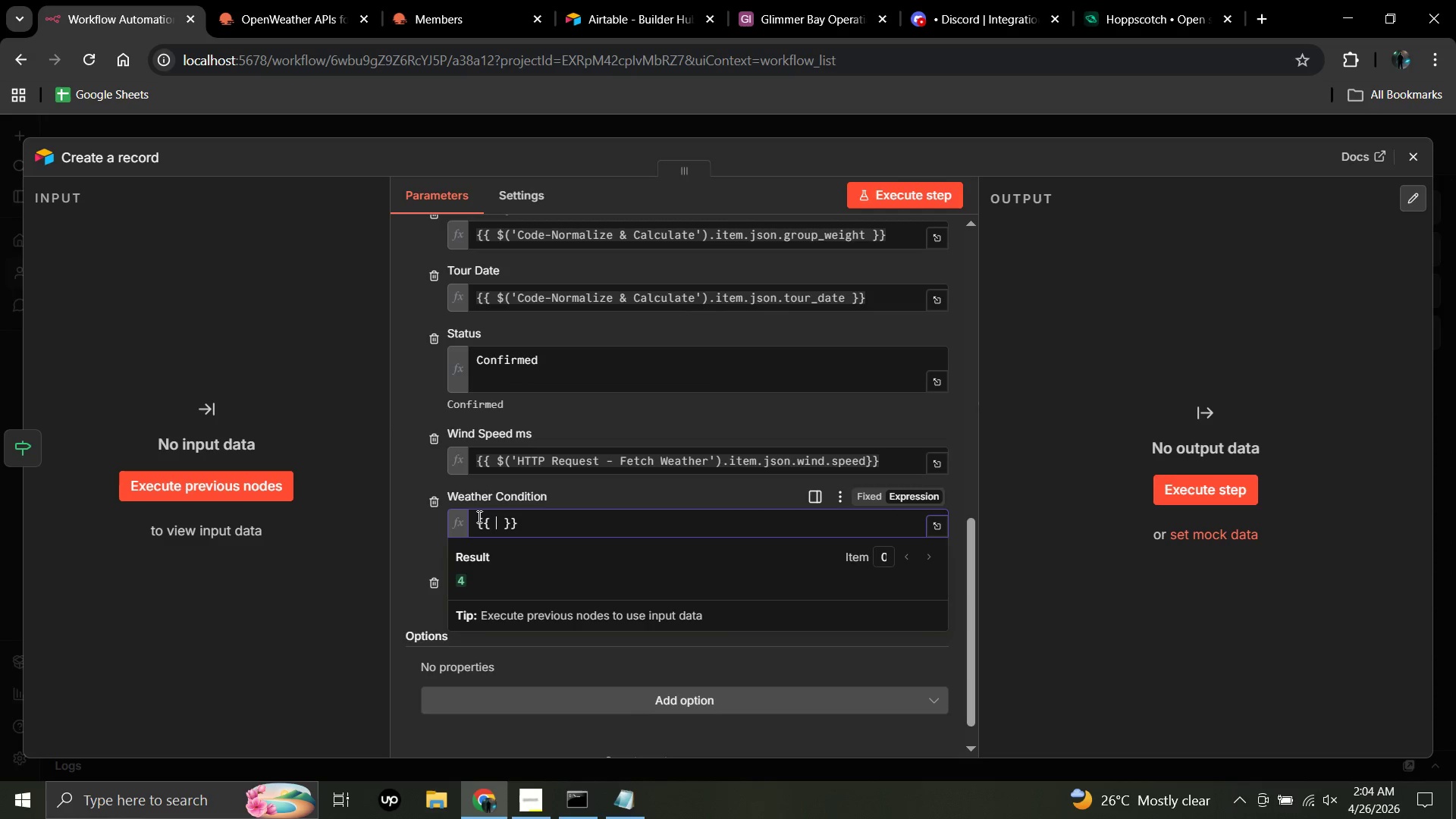 
key(Backspace)
 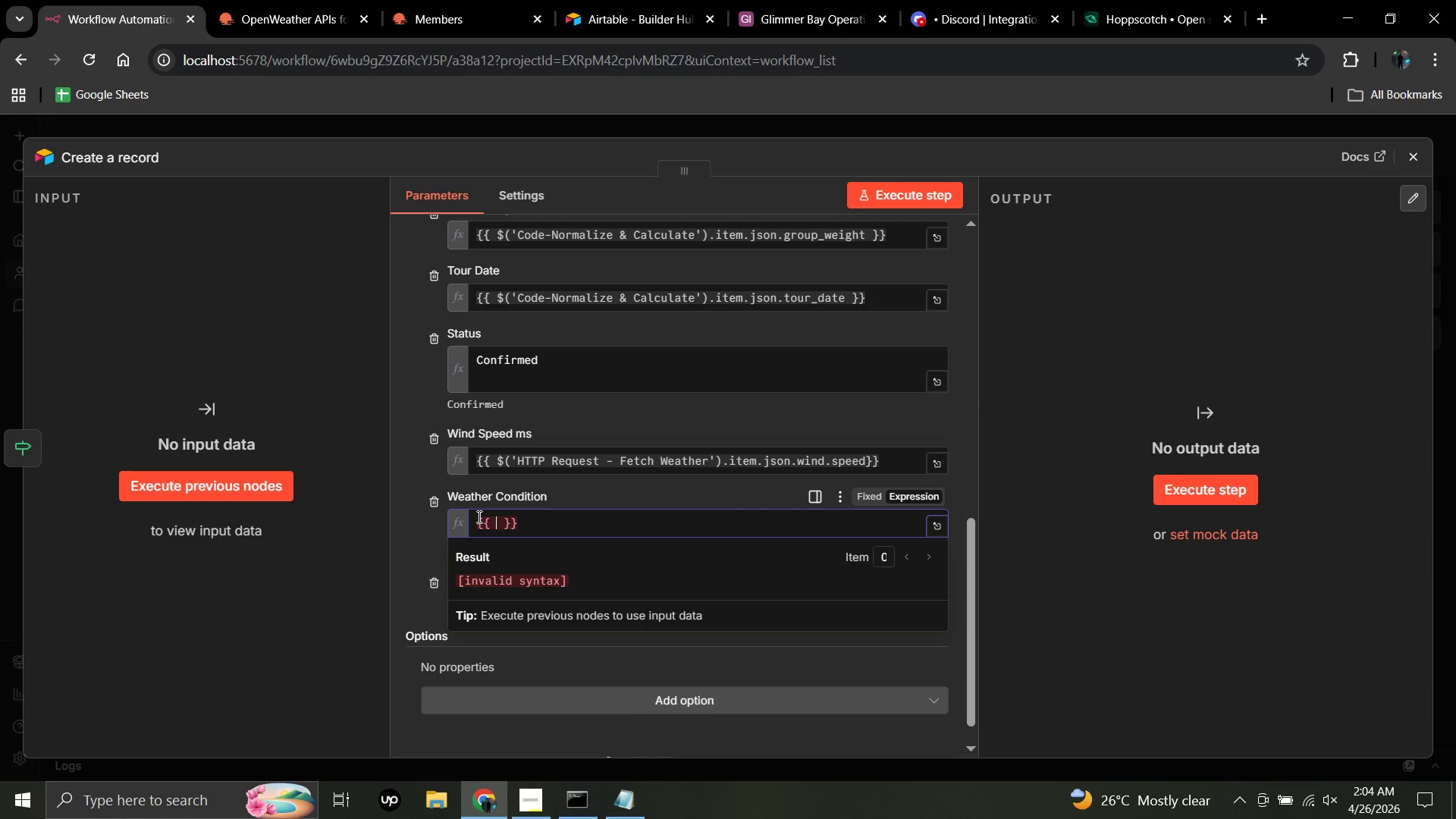 
key(Shift+4)
 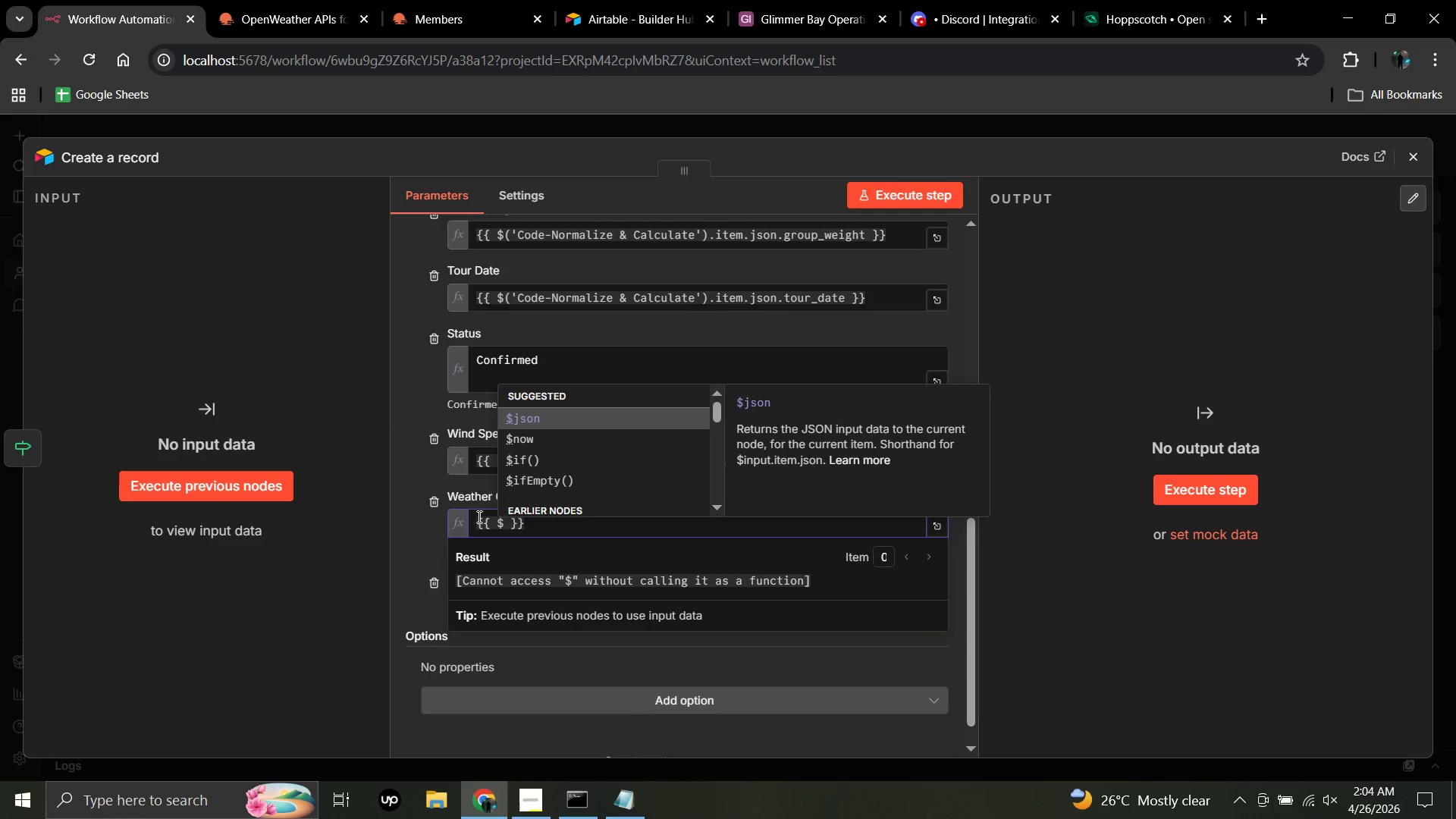 
key(Shift+9)
 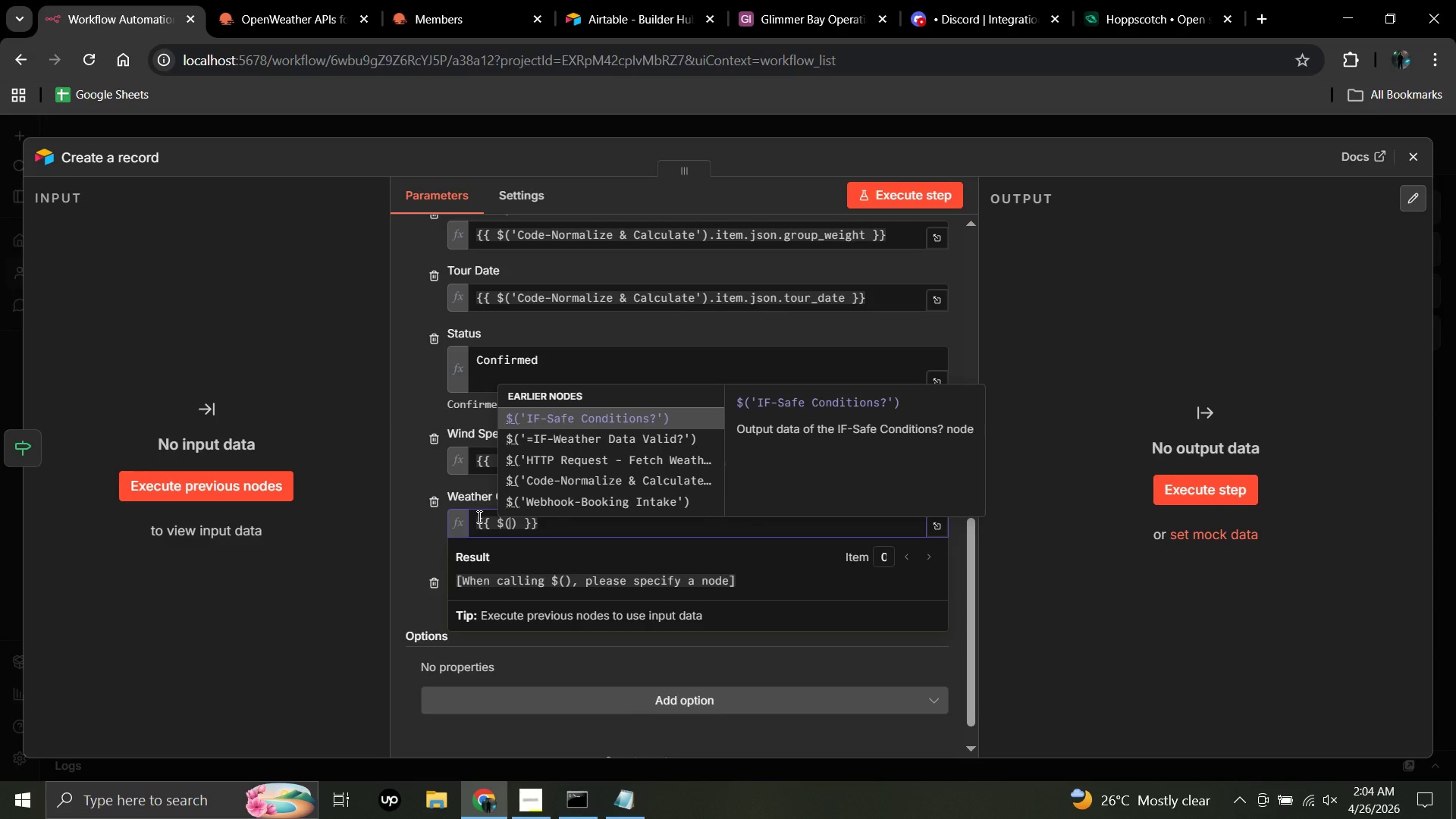 
key(Quote)
 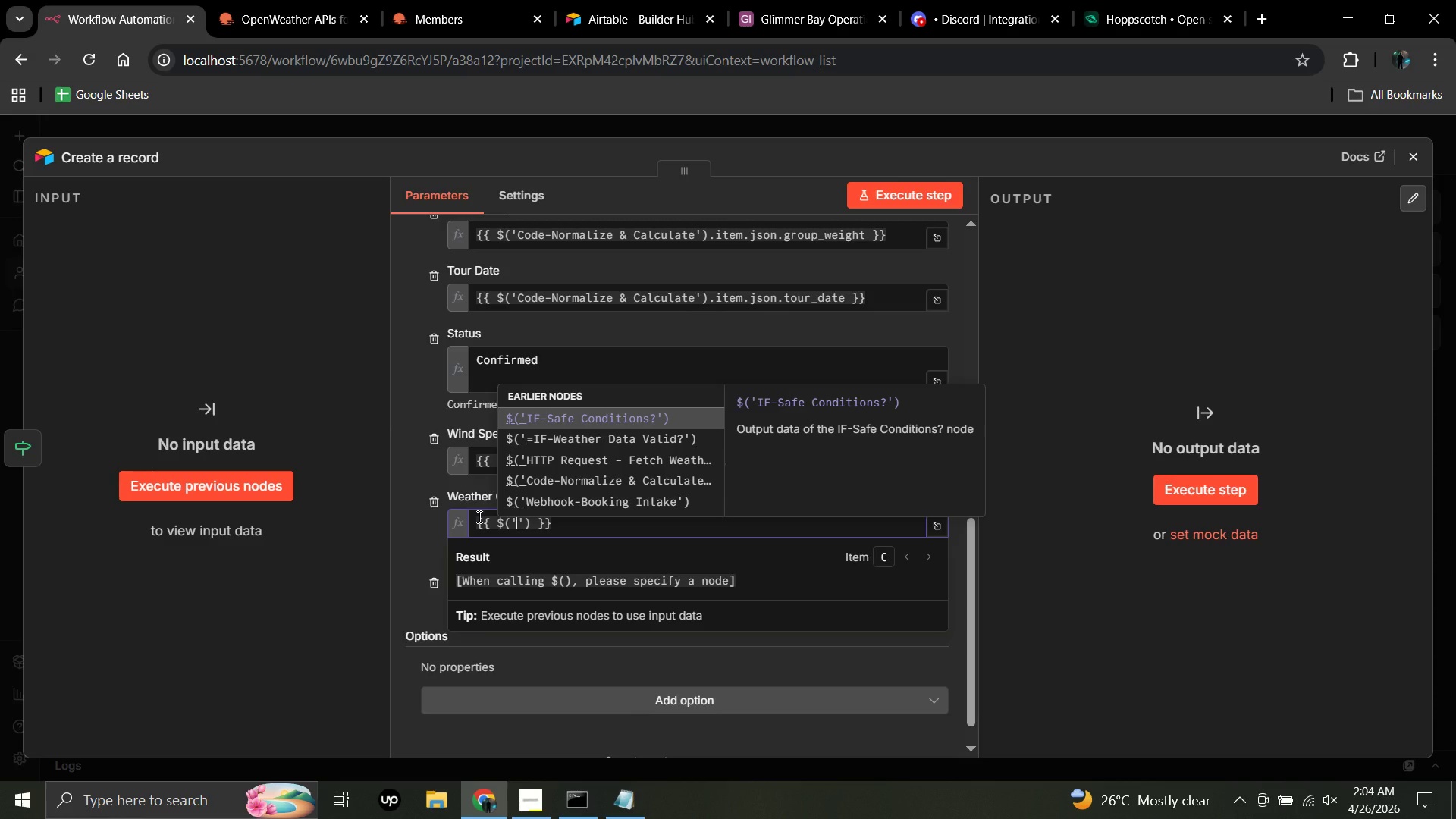 
wait(13.69)
 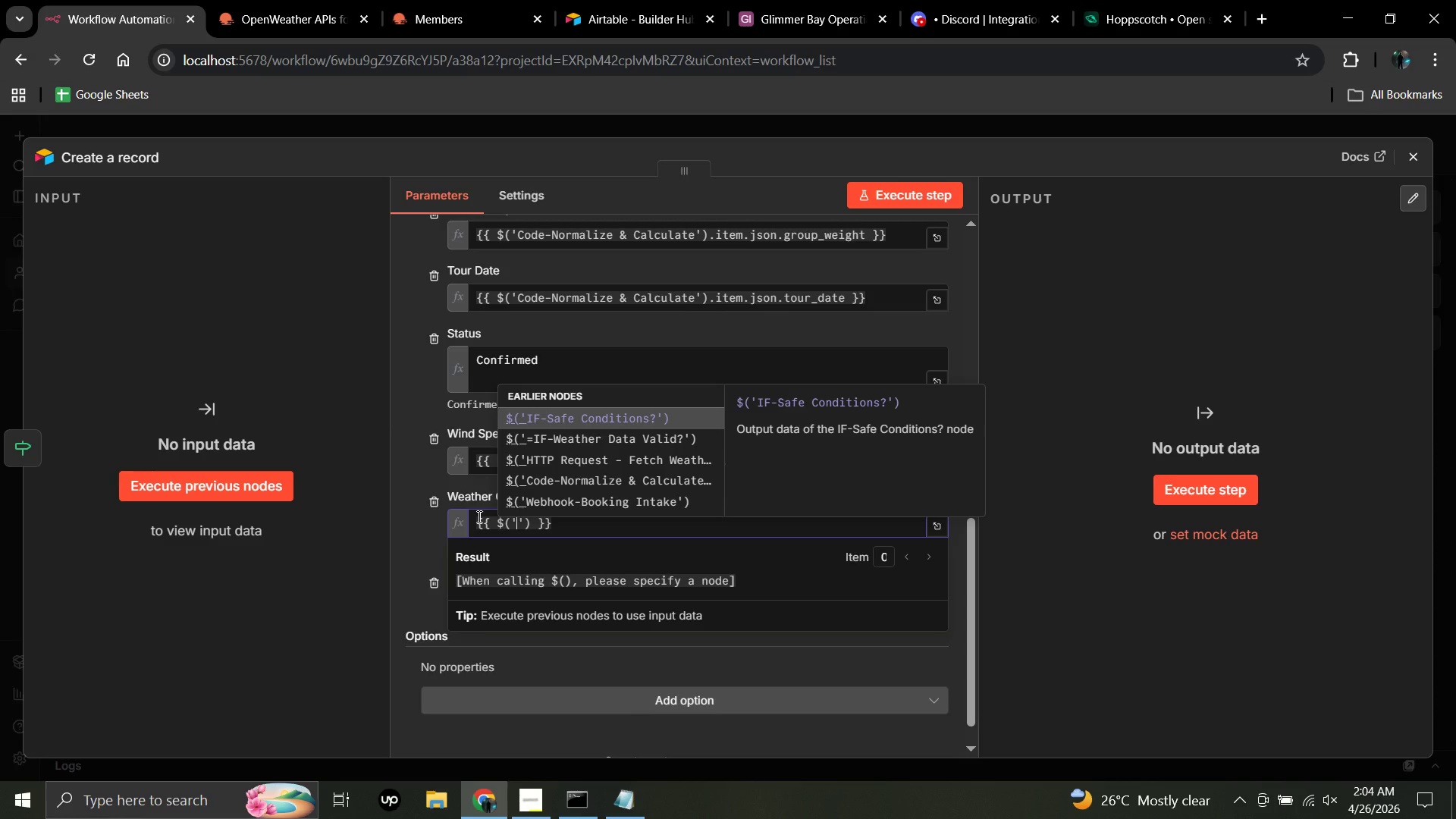 
left_click([546, 456])
 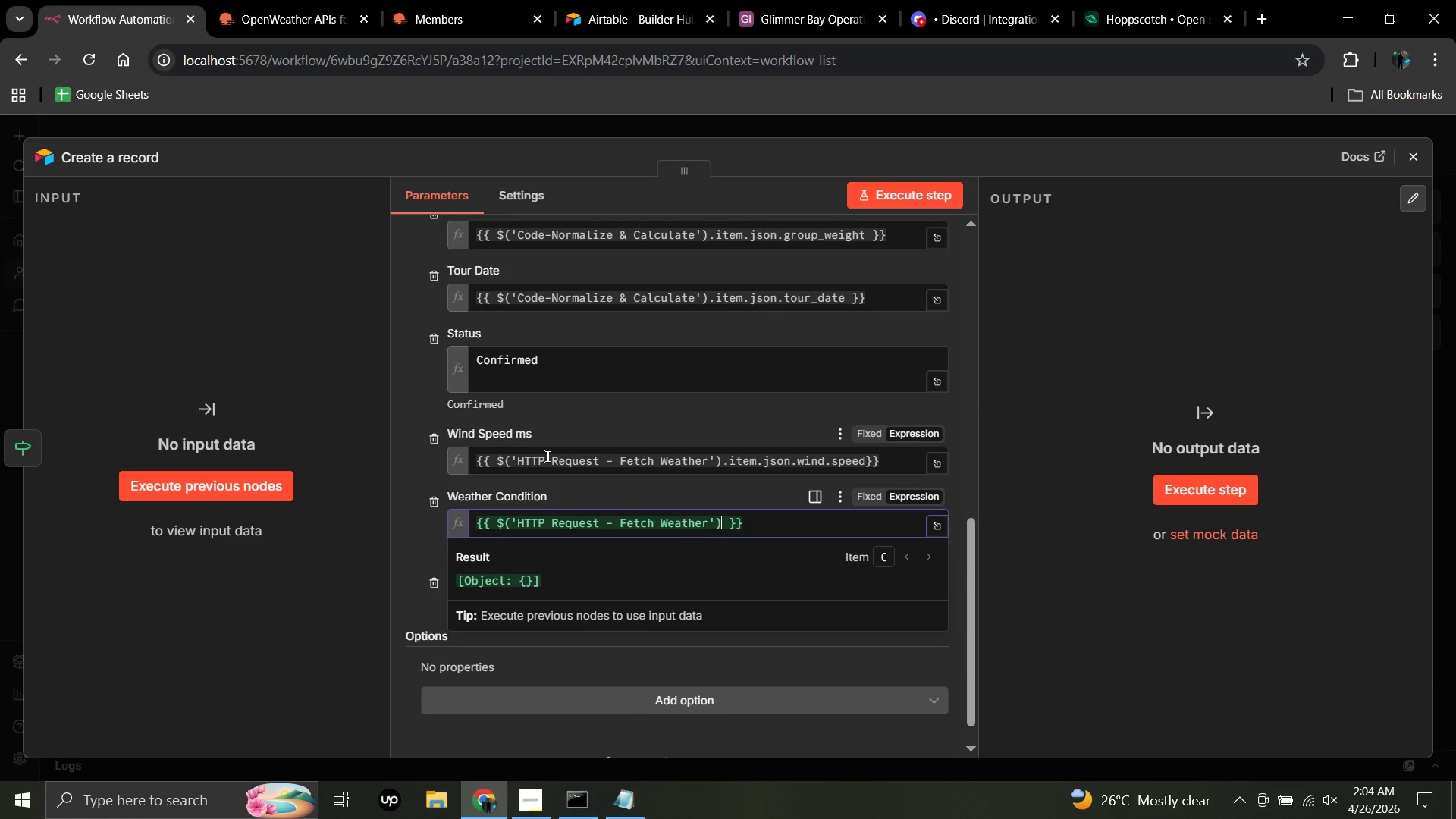 
wait(9.45)
 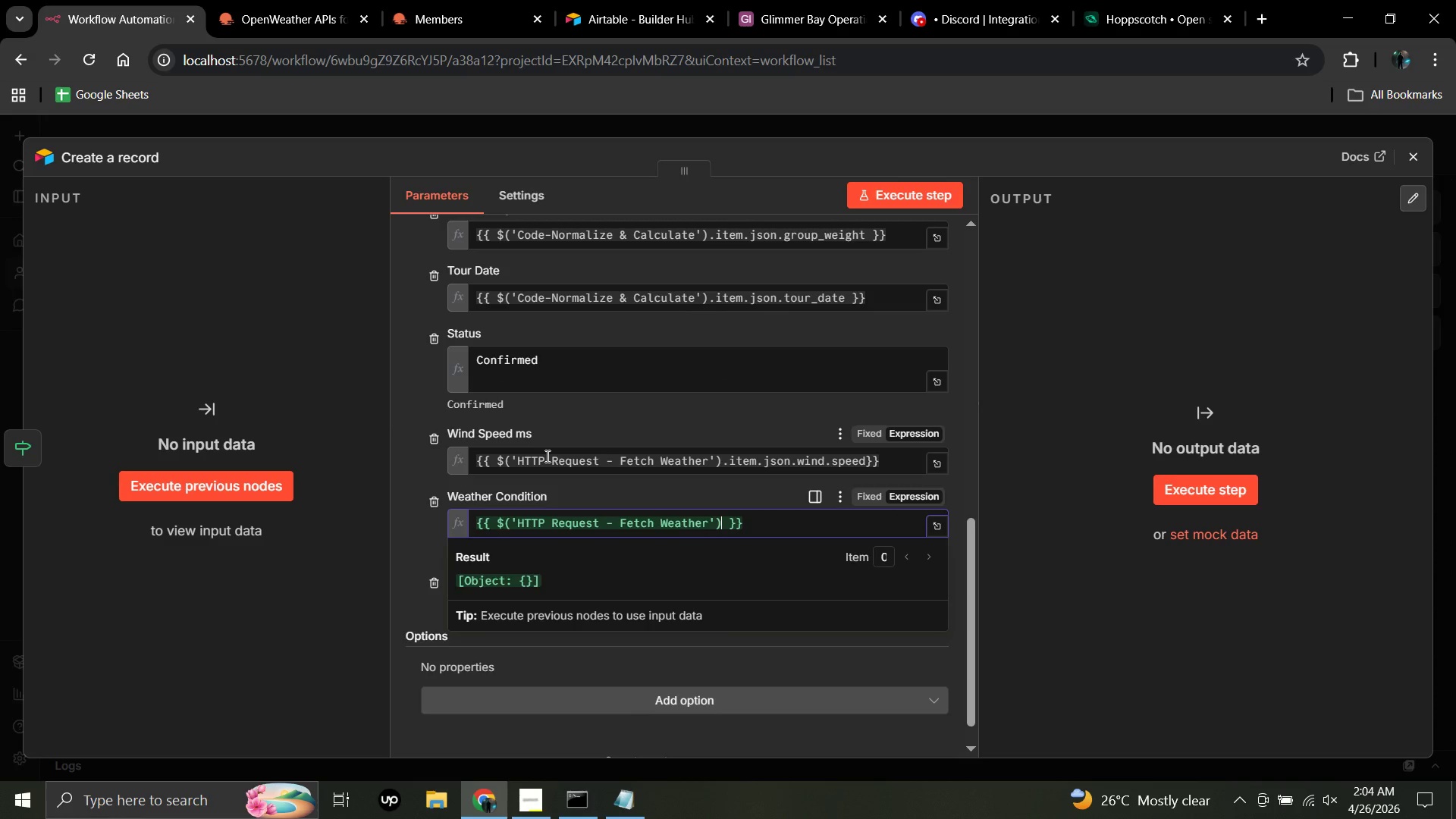 
left_click([724, 523])
 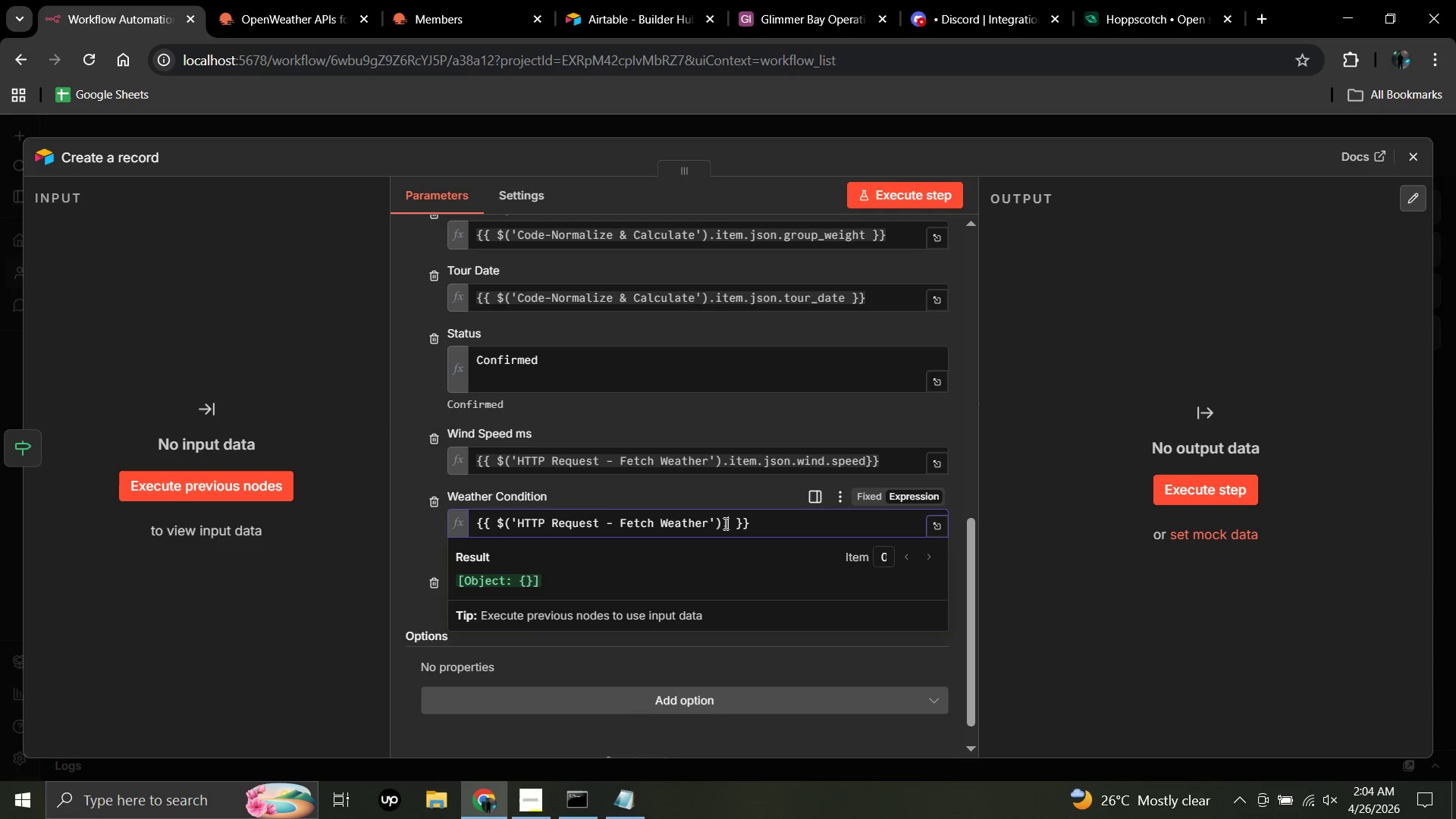 
type(.item)
 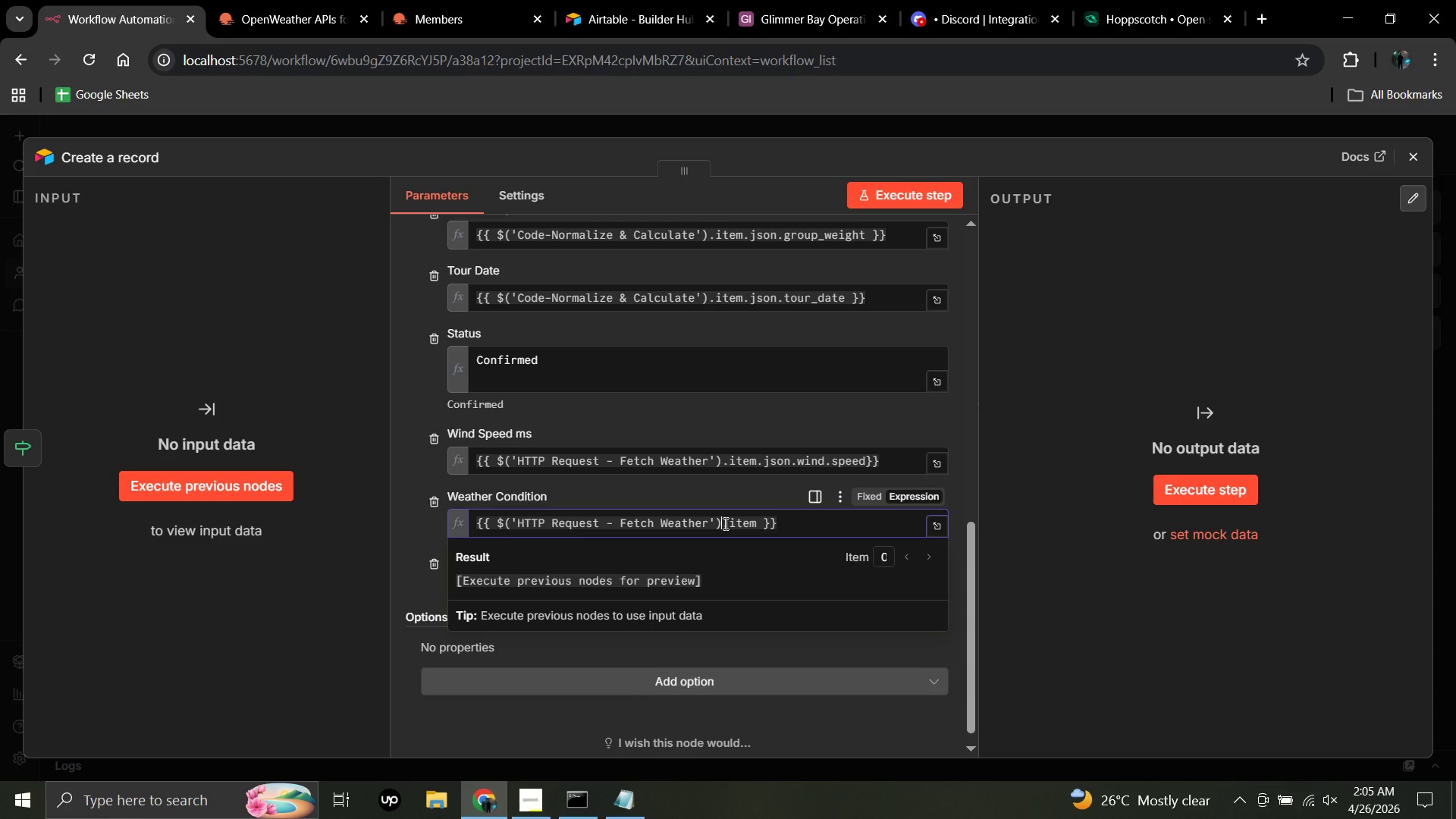 
wait(5.77)
 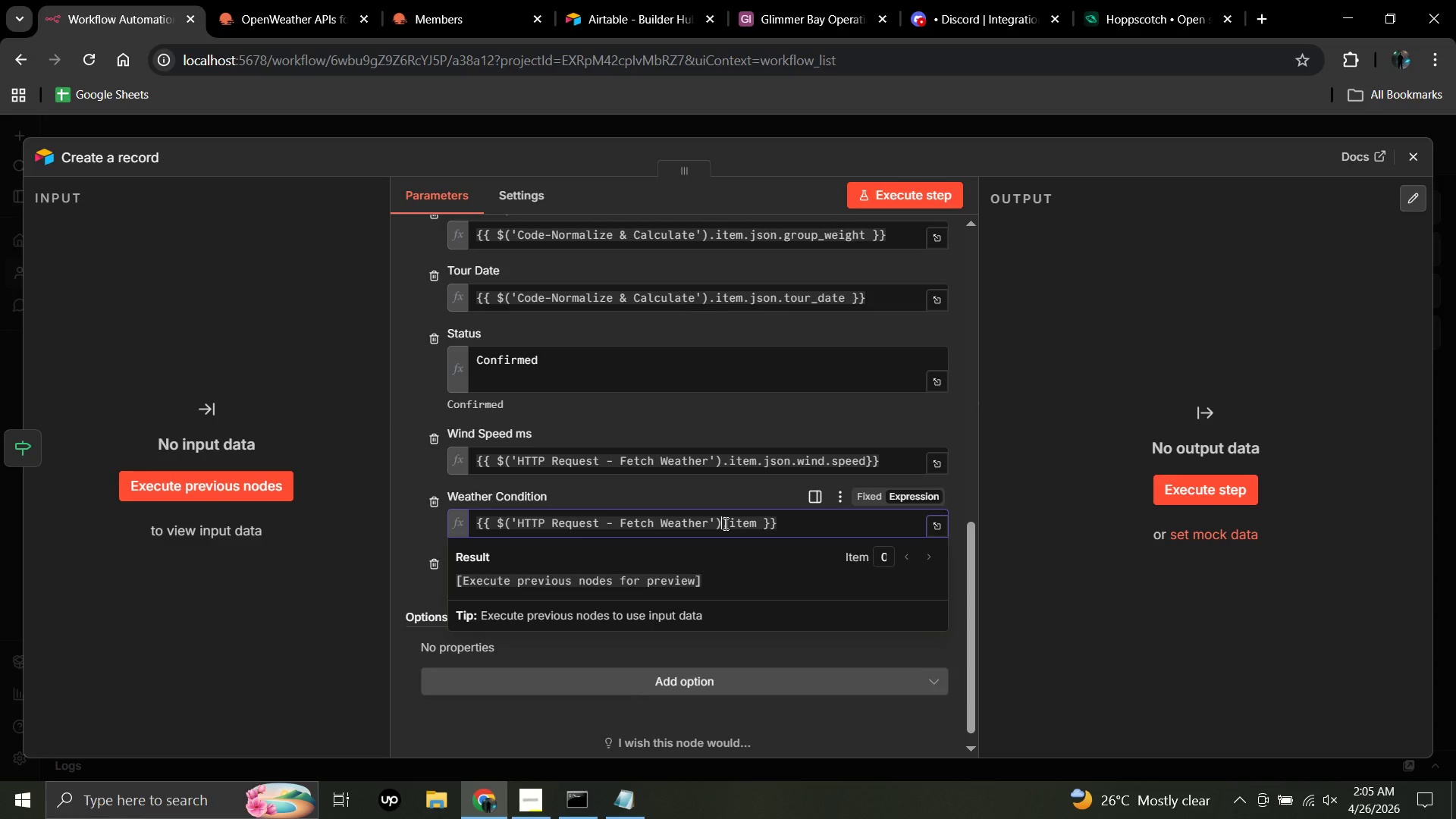 
type(.json)
key(Backspace)
key(Backspace)
key(Backspace)
key(Backspace)
key(Backspace)
 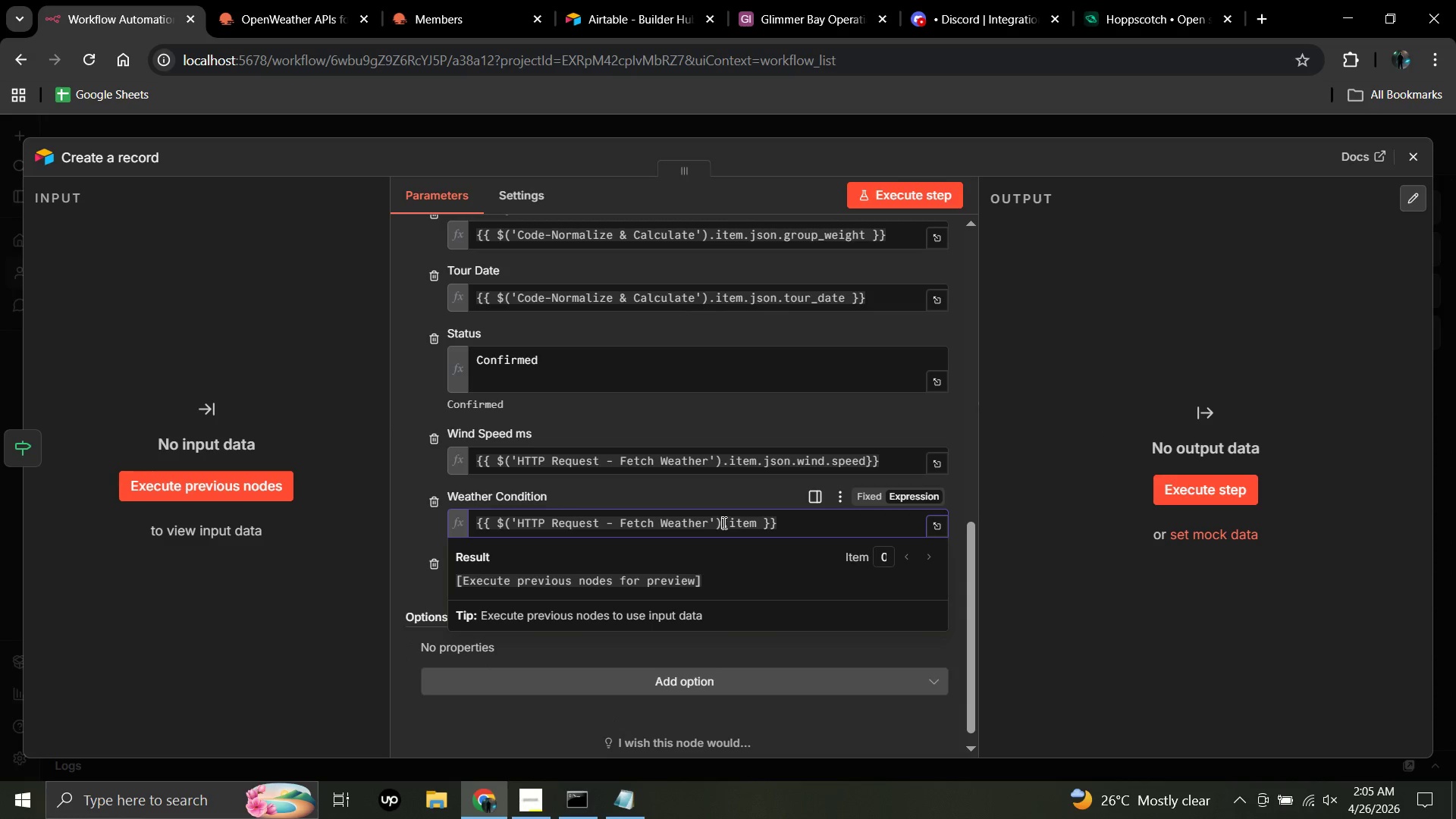 
left_click([722, 522])
 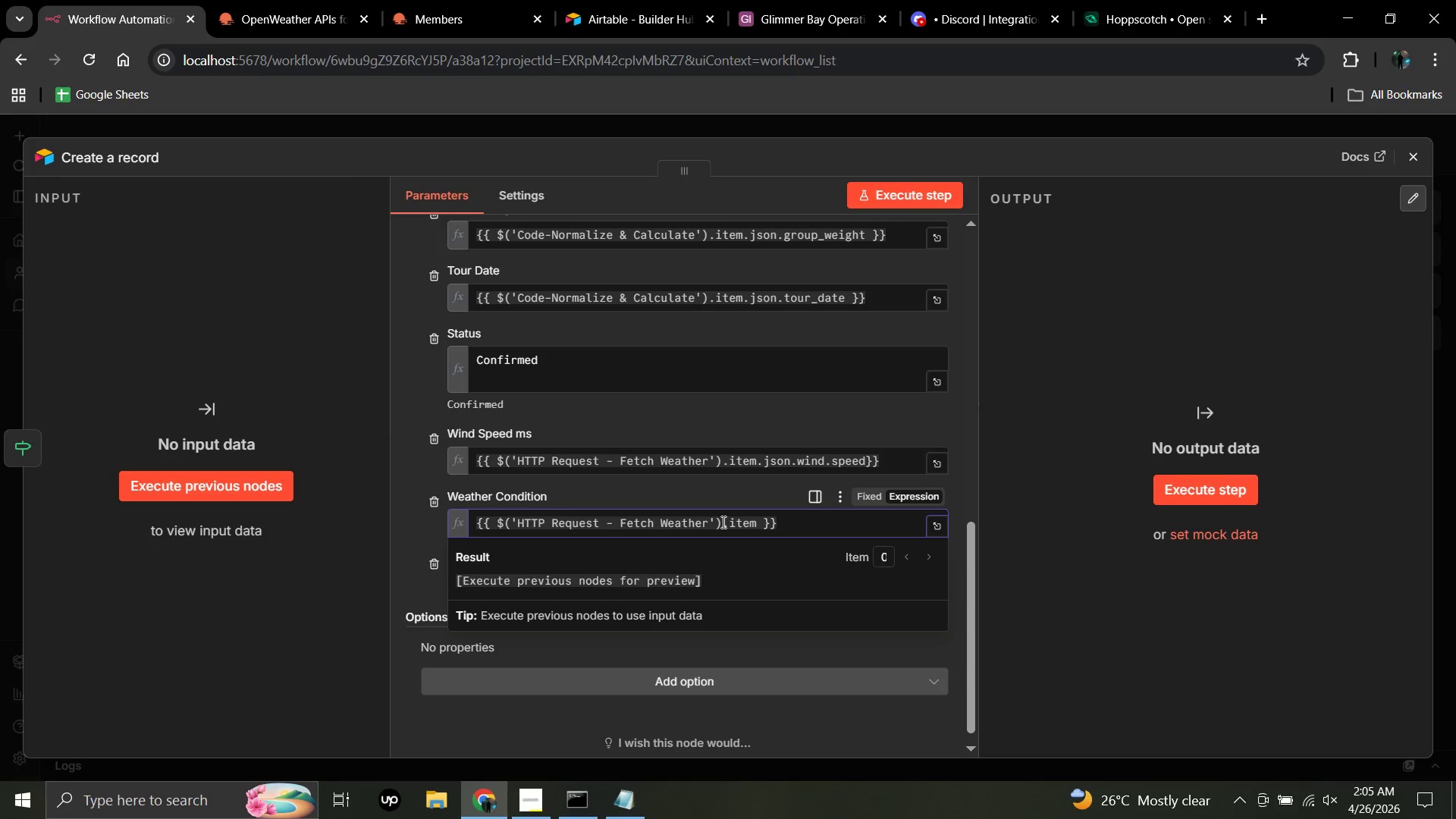 
key(Shift+BracketLeft)
 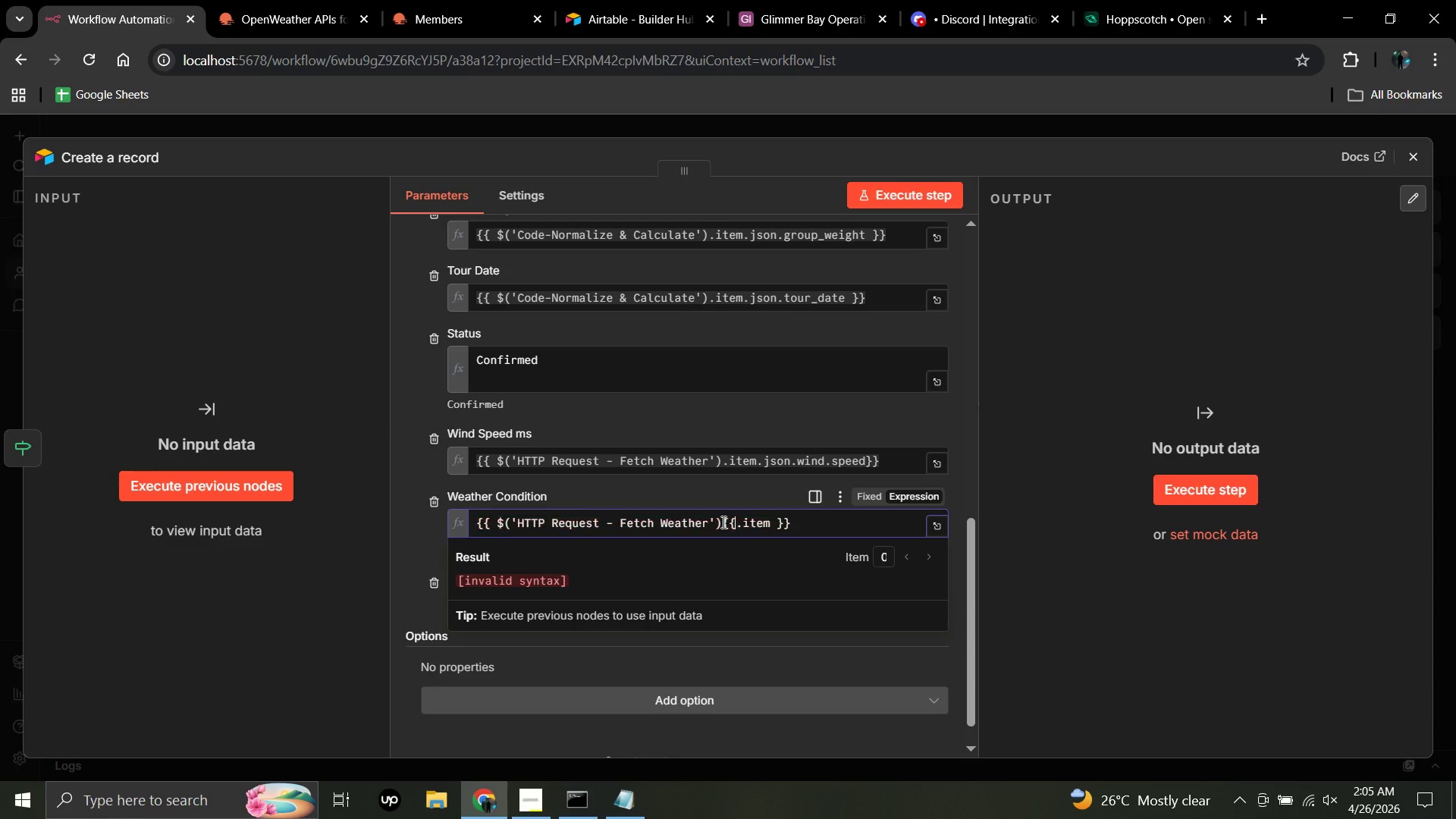 
key(Shift+ShiftRight)
 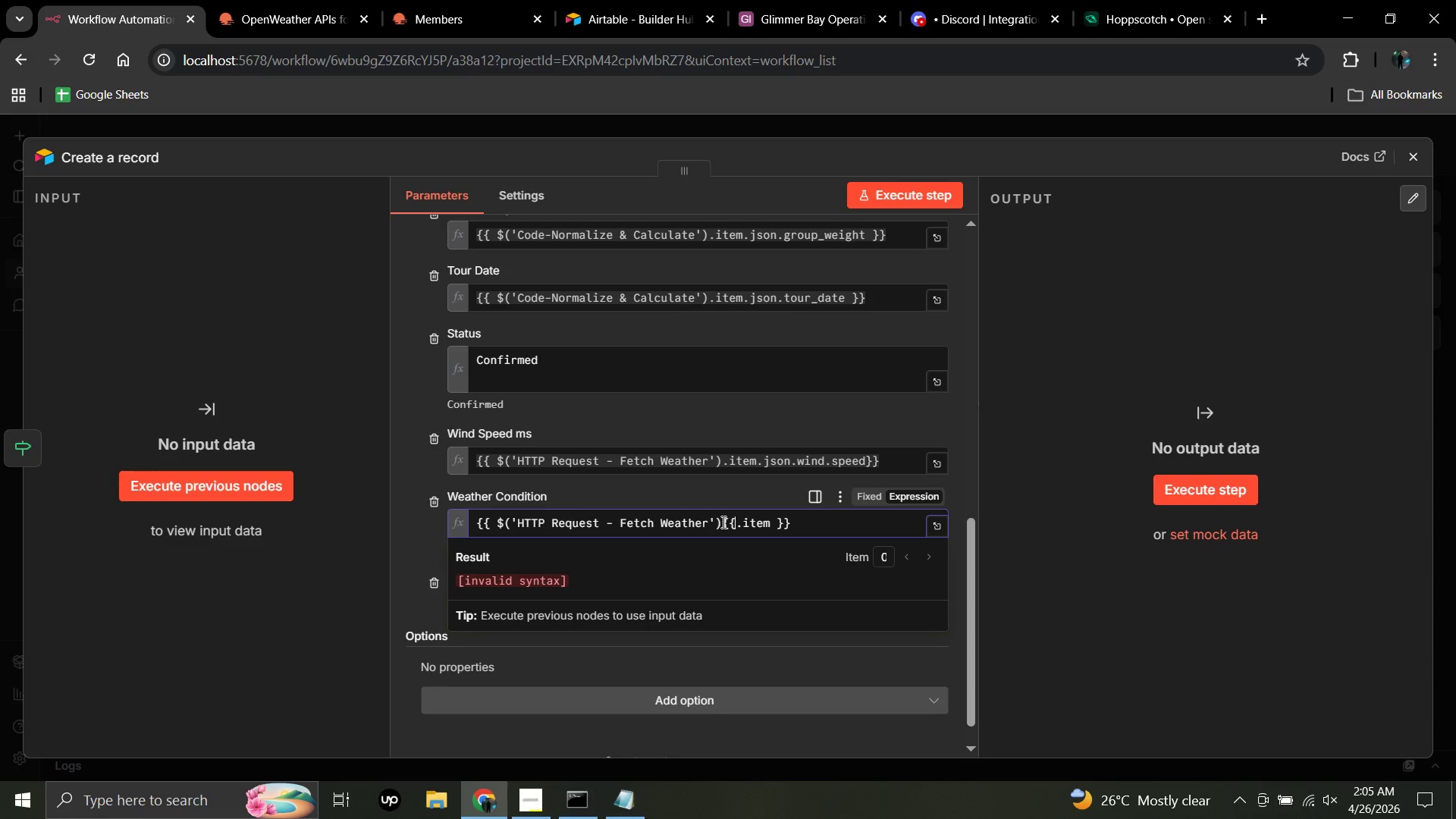 
key(Shift+BracketLeft)
 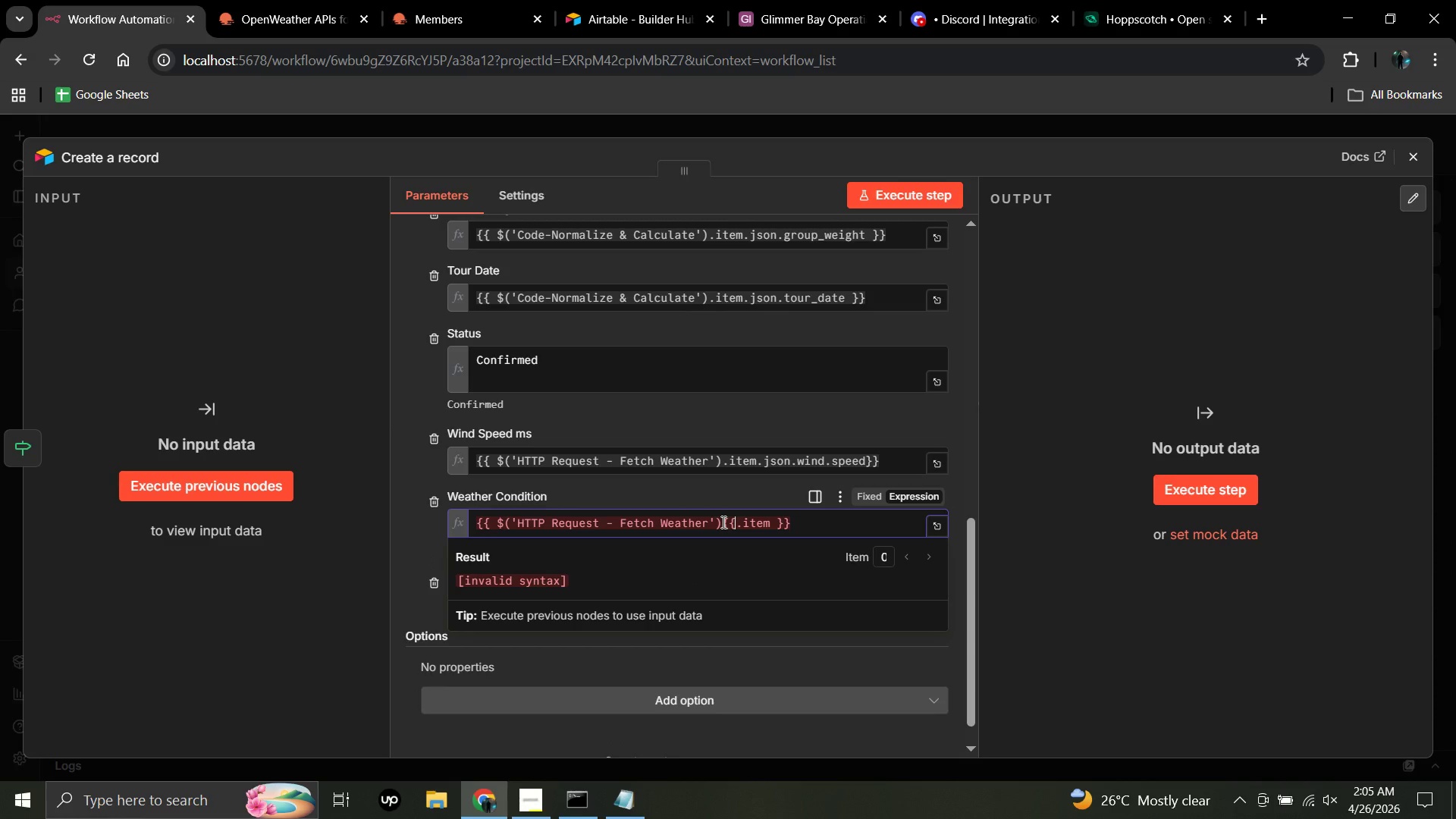 
key(Backspace)
 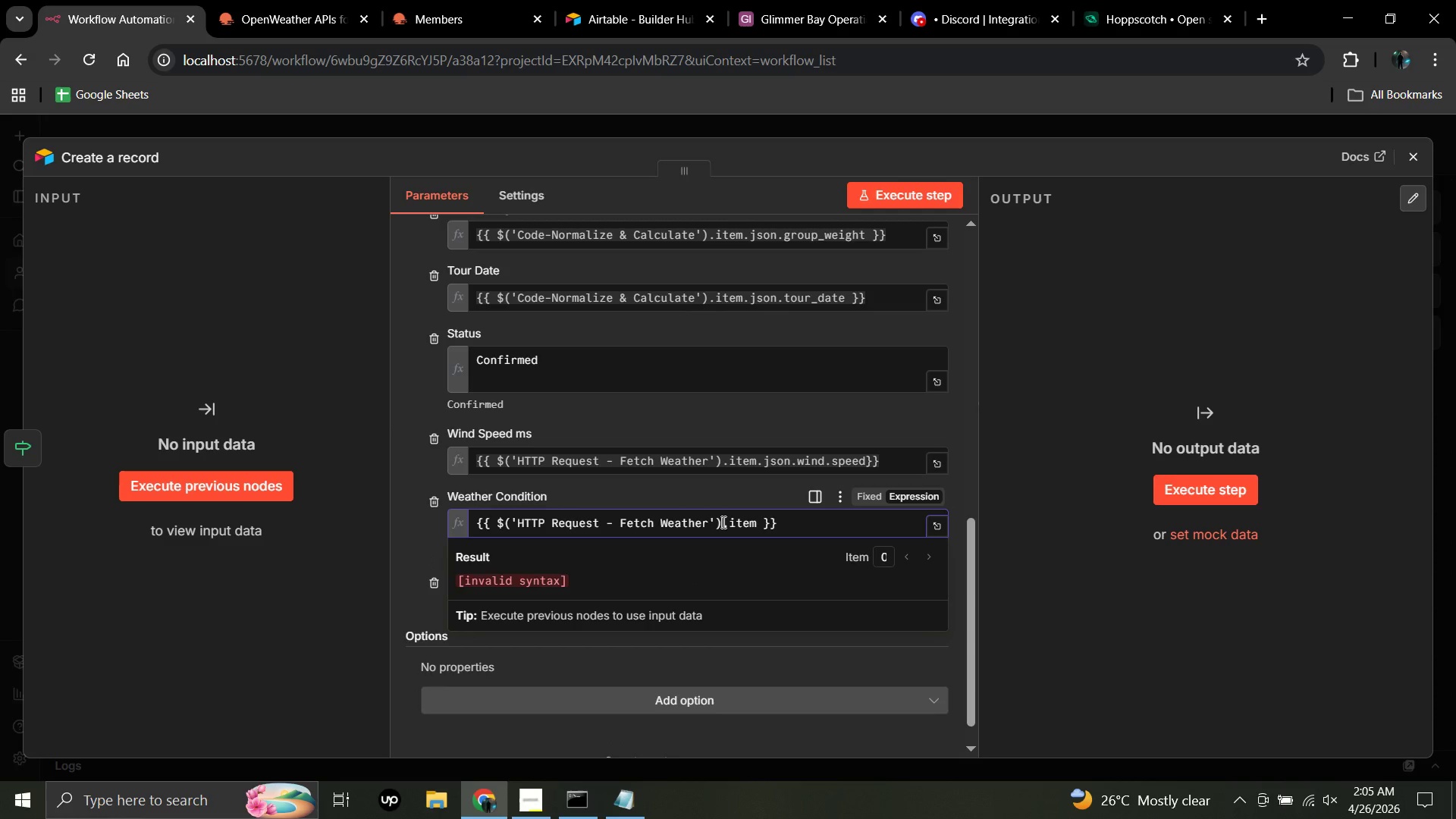 
key(Backspace)
 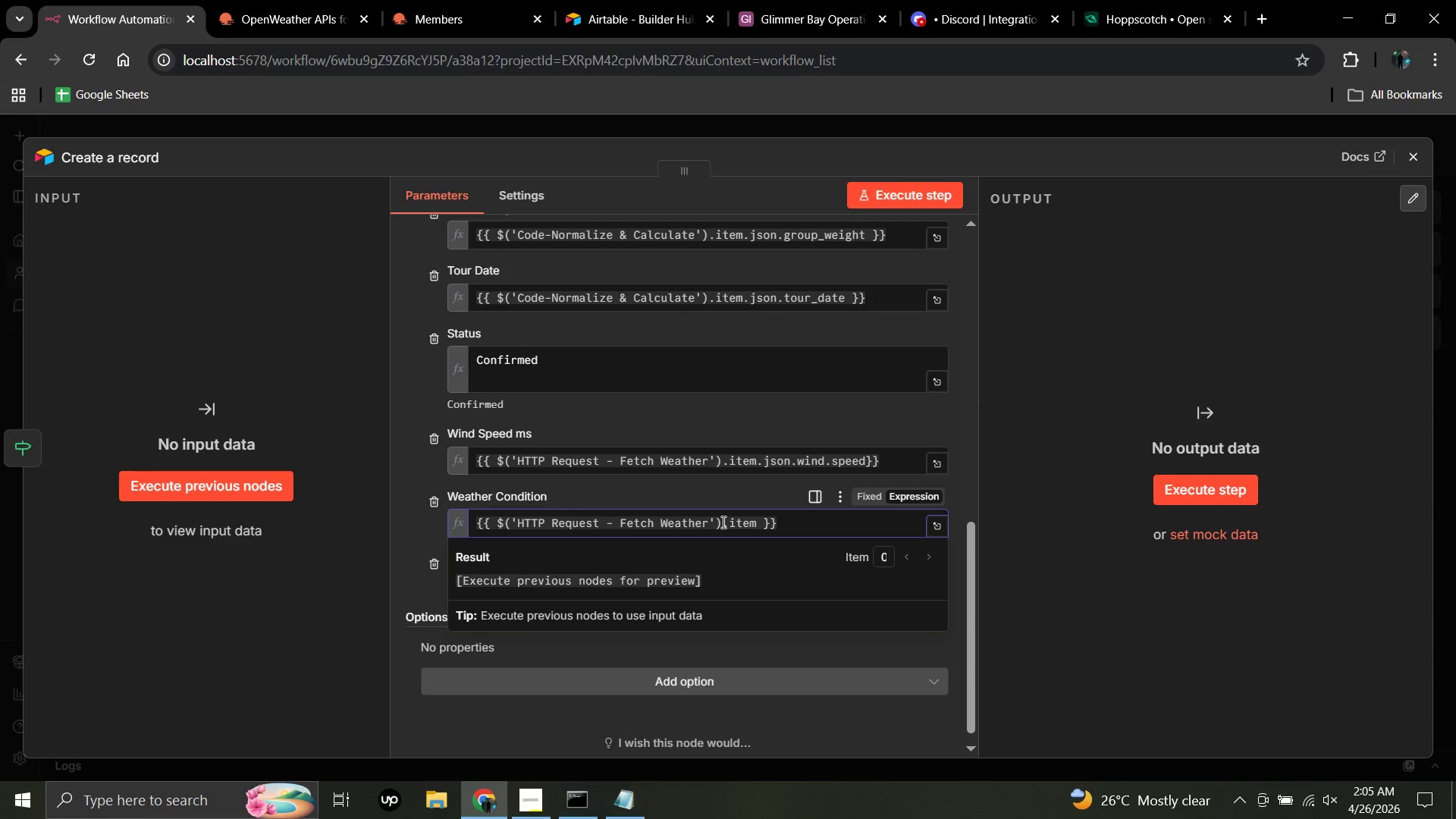 
key(Shift+BracketRight)
 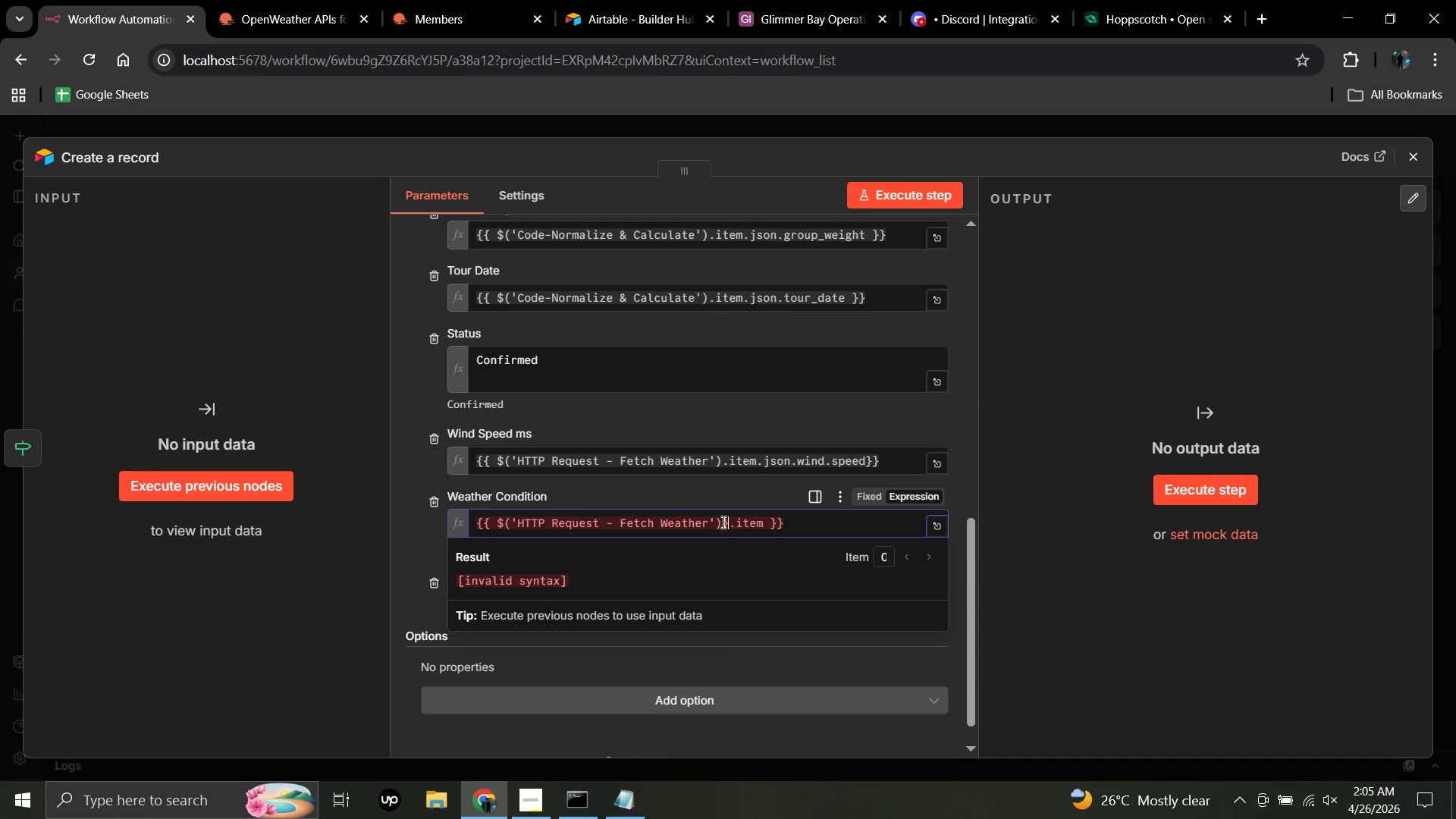 
key(Shift+ShiftRight)
 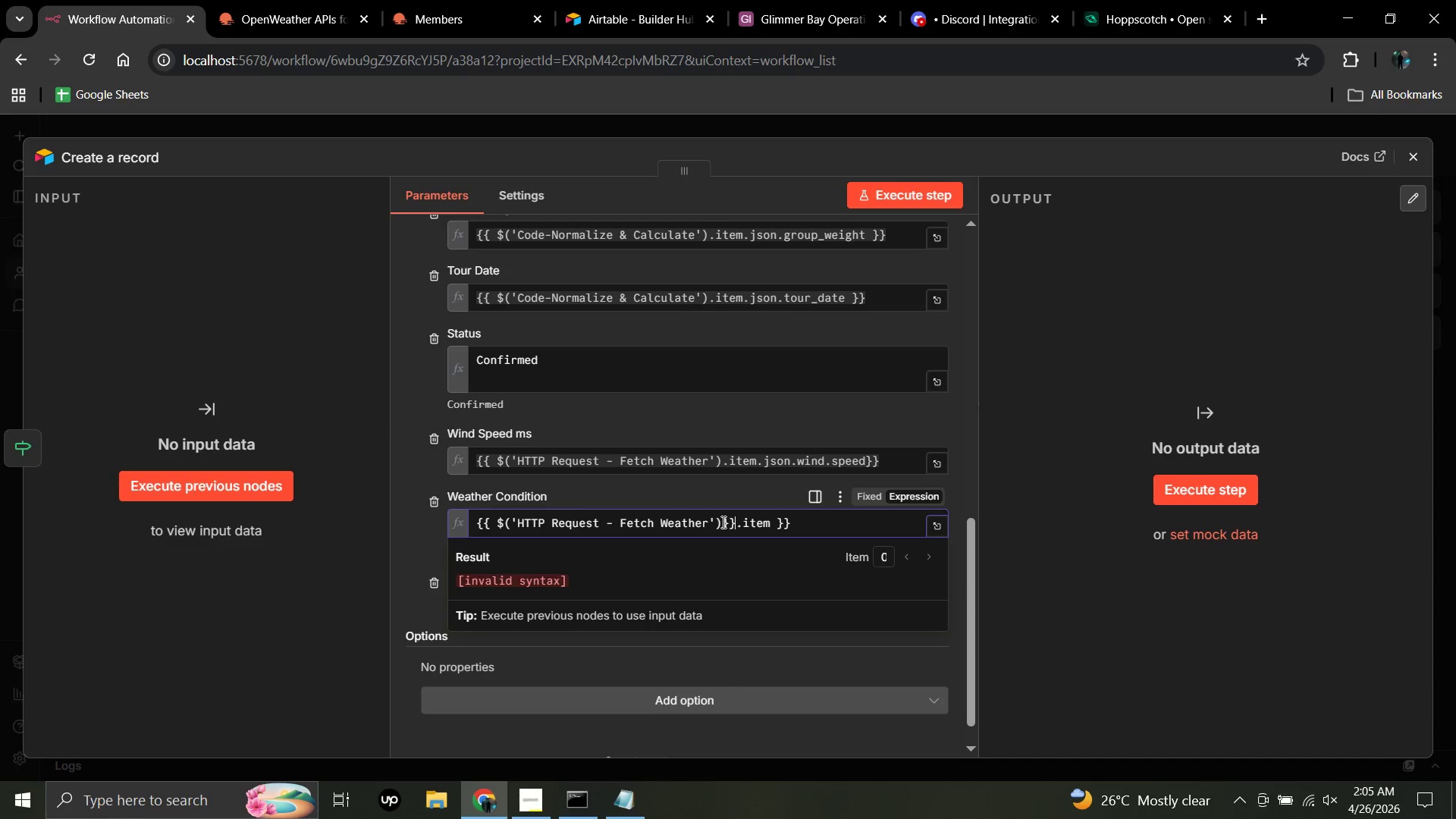 
key(Shift+BracketRight)
 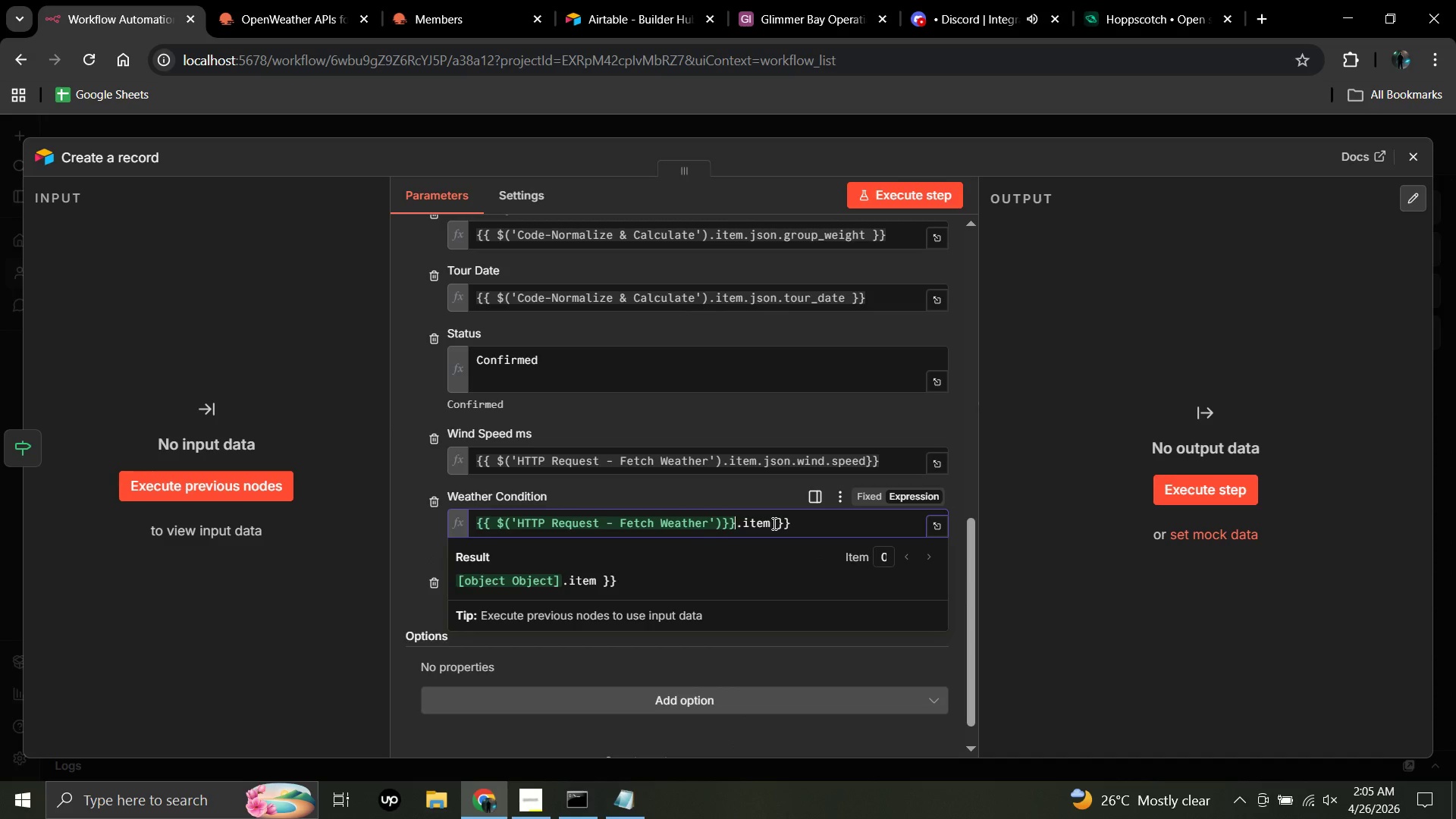 
left_click([774, 523])
 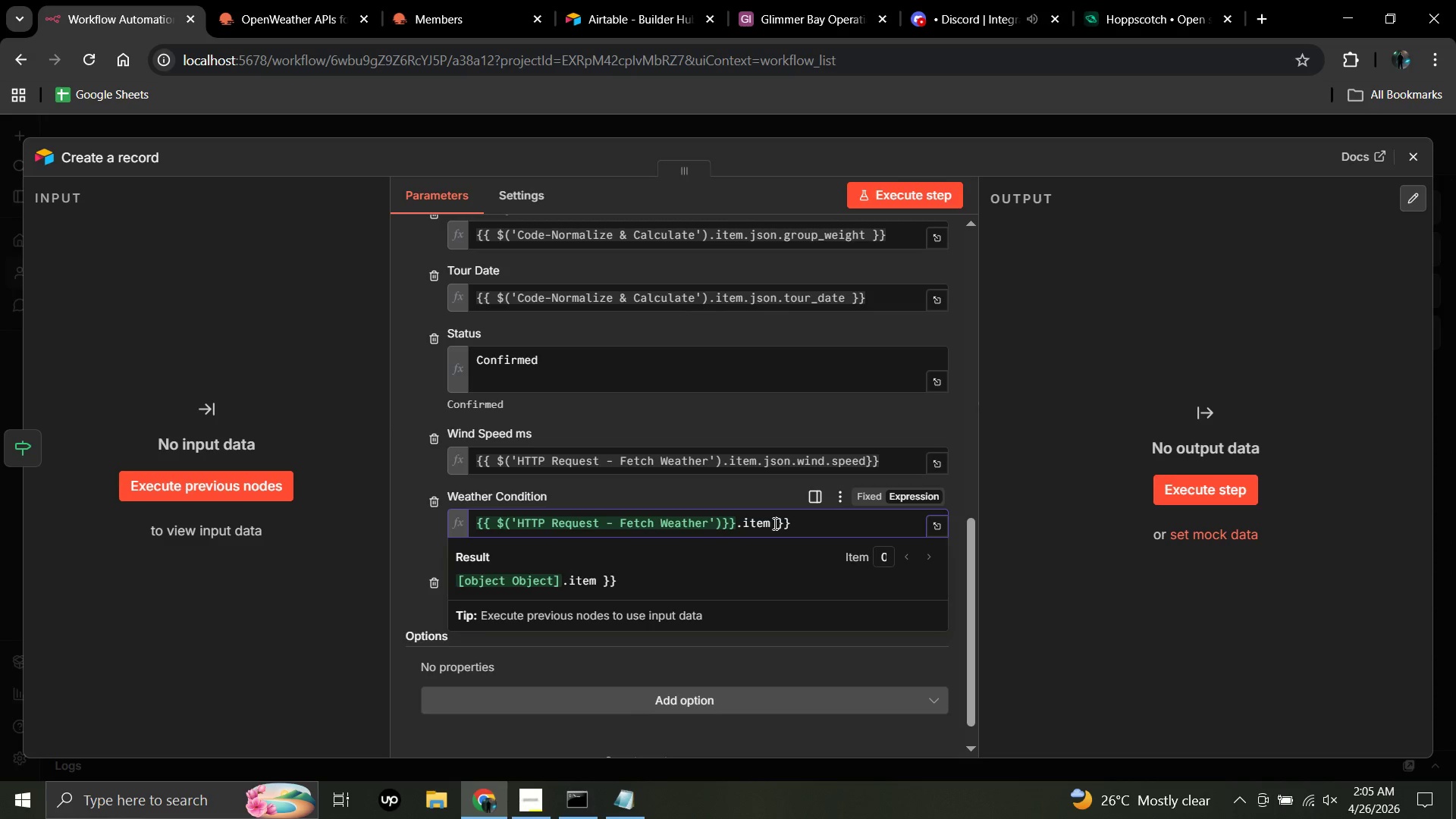 
type(.json)
 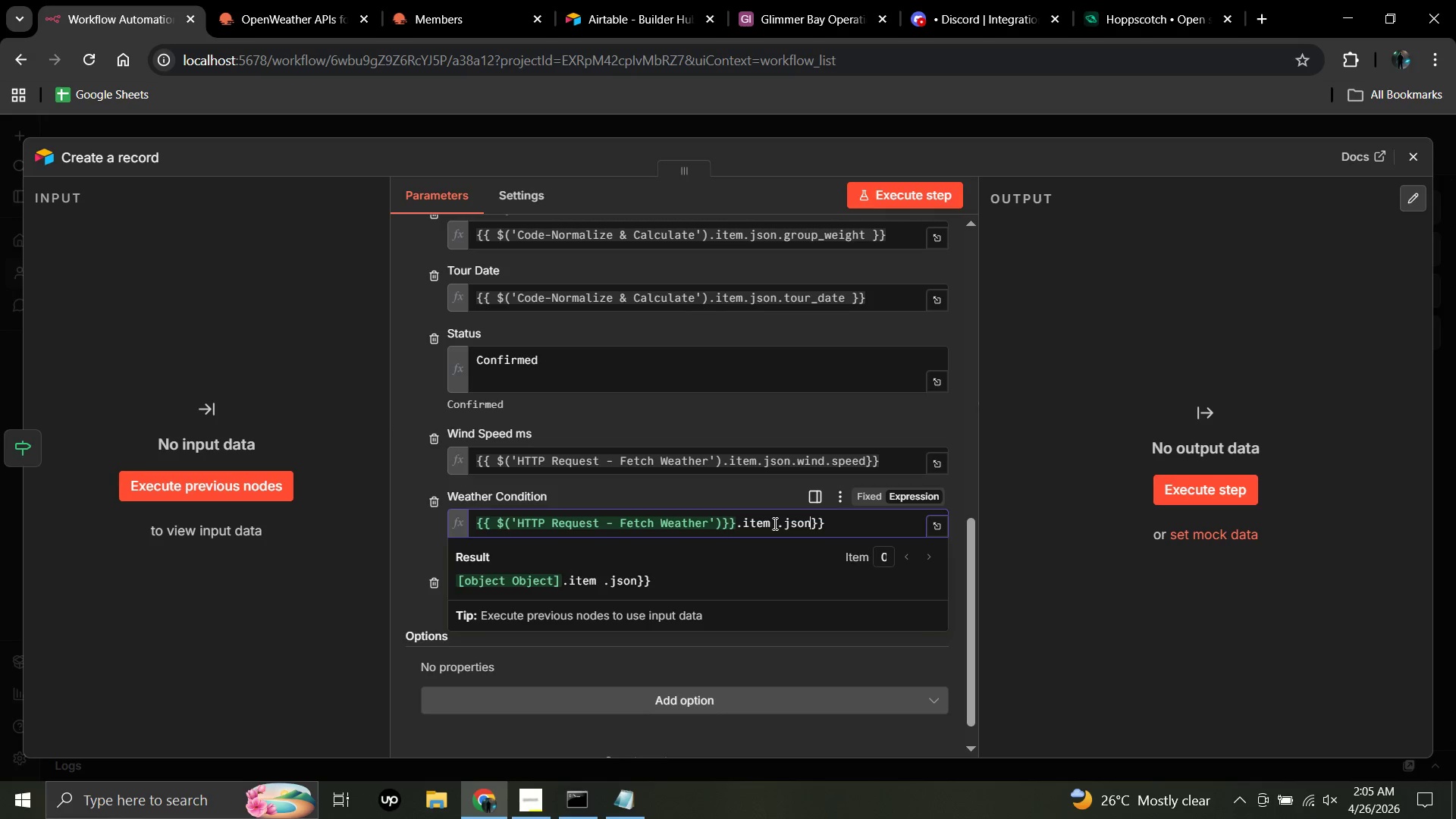 
wait(13.2)
 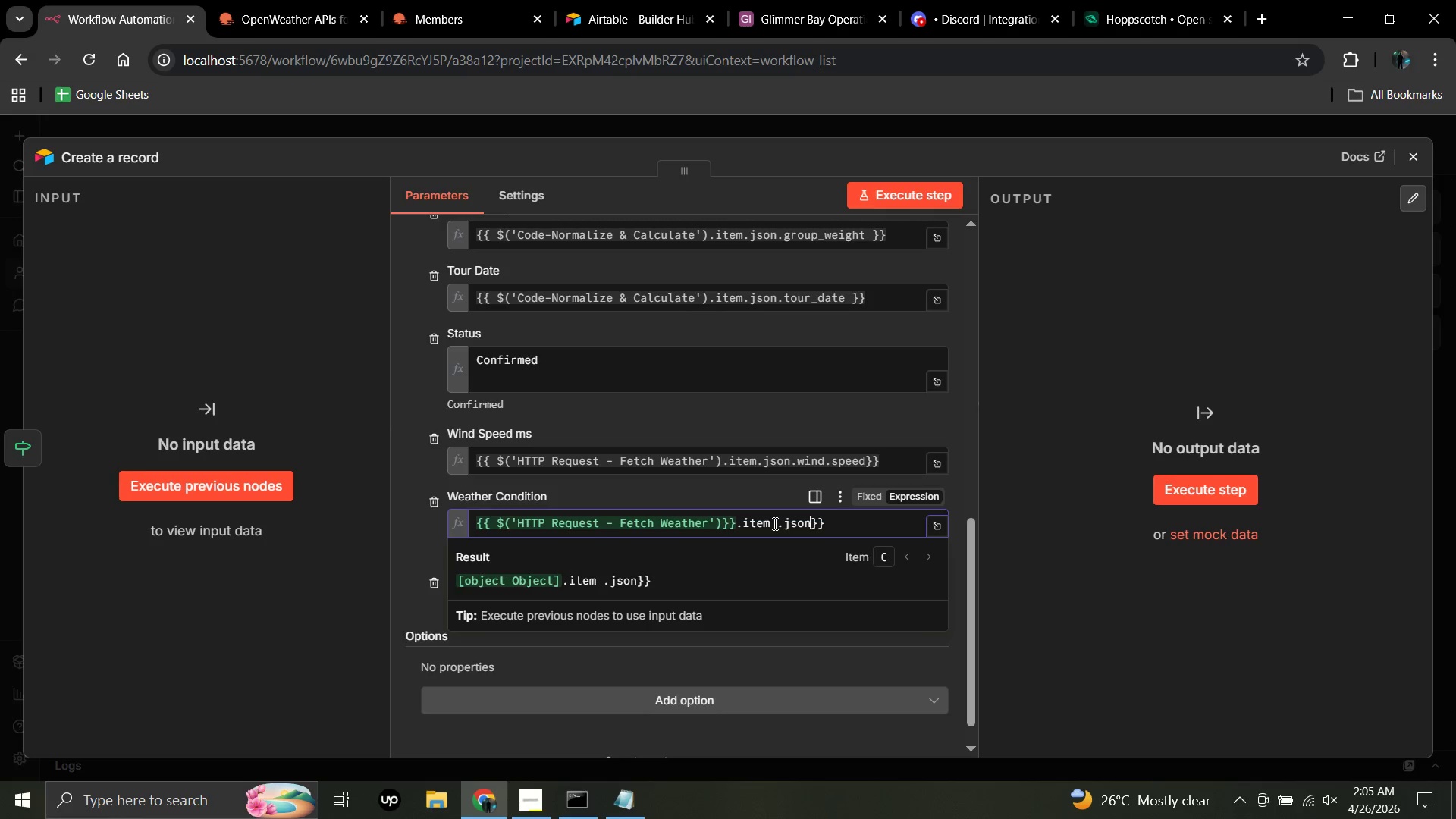 
type(.weather)
 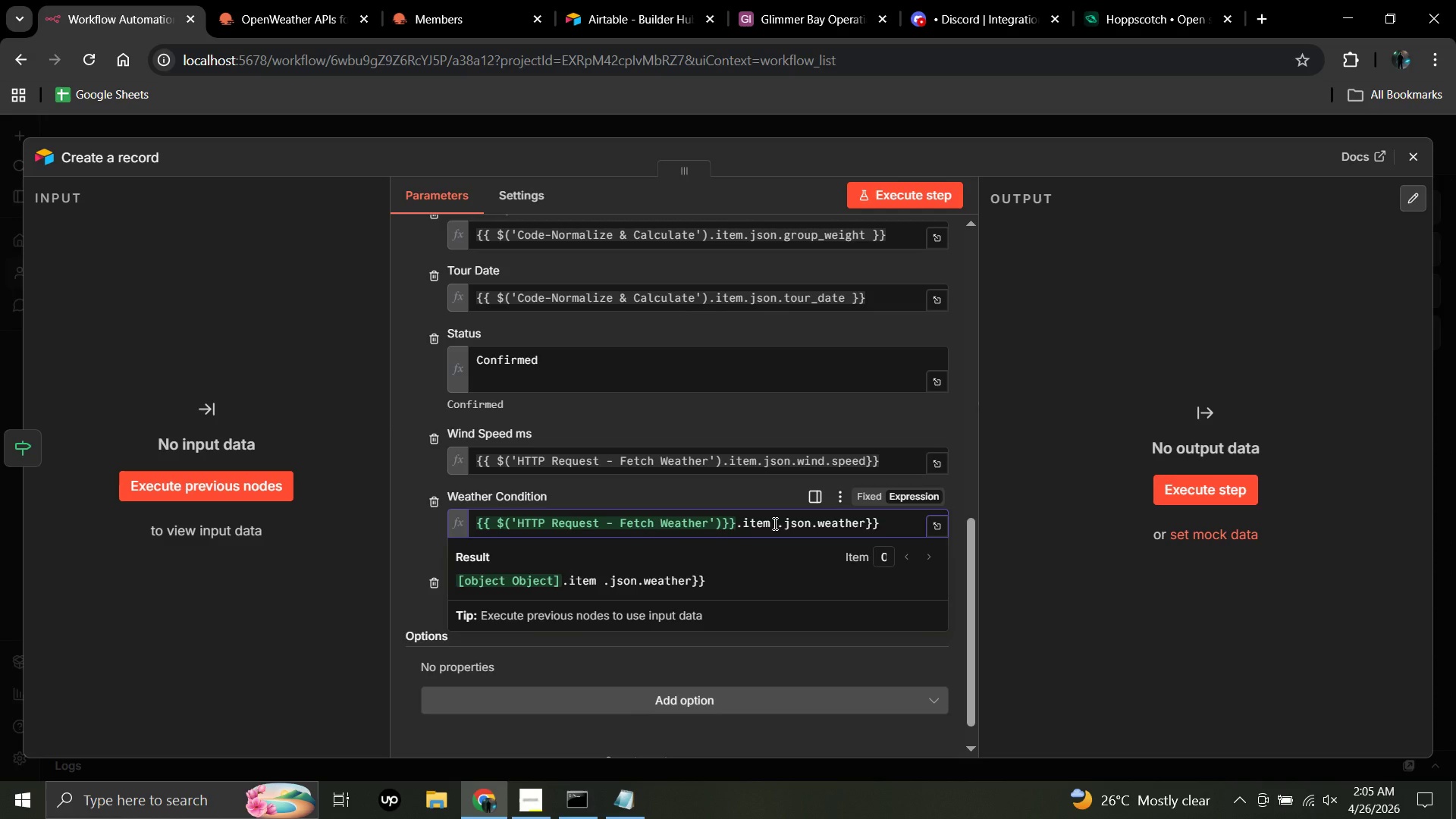 
wait(5.12)
 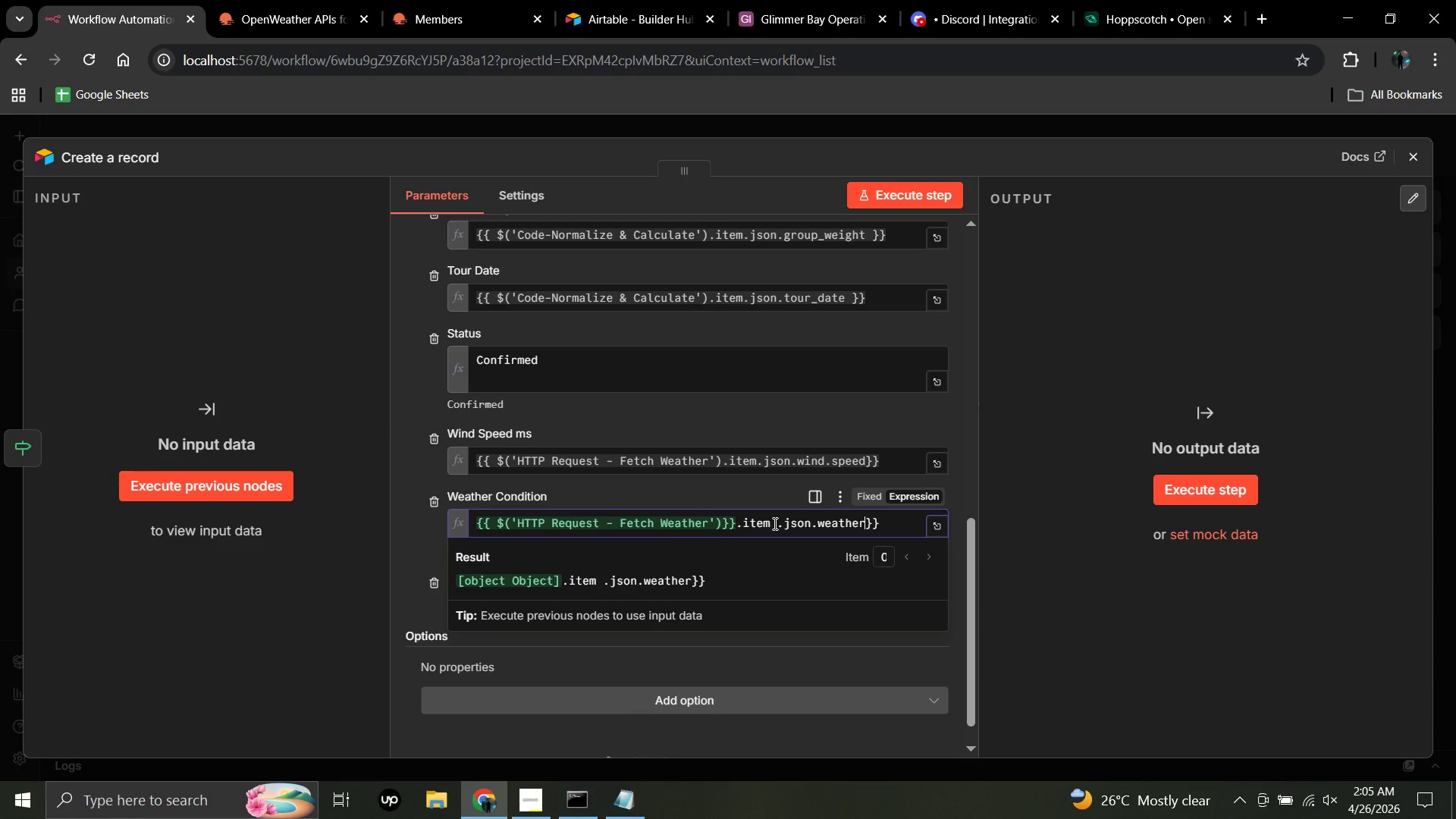 
key(BracketLeft)
 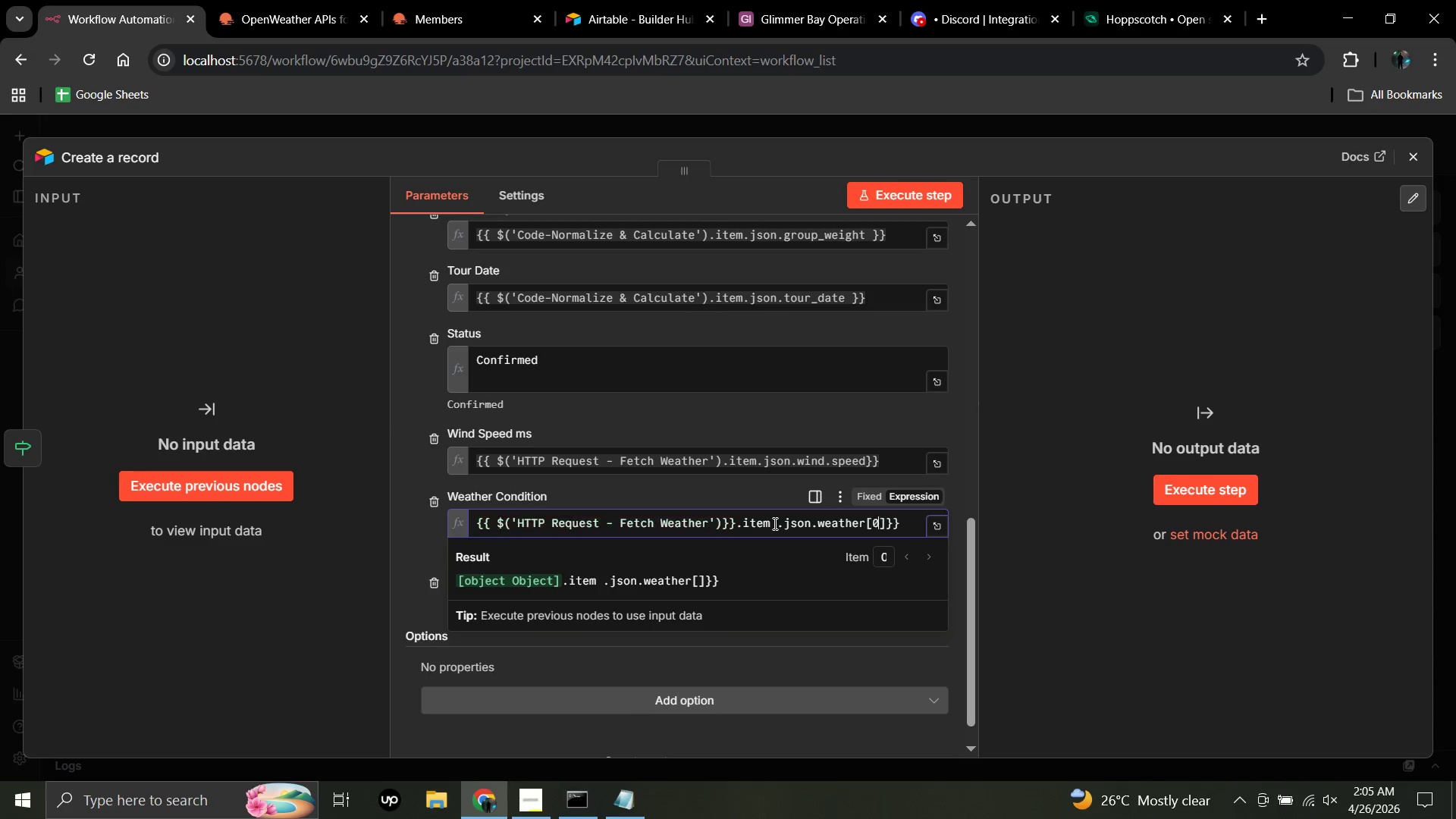 
key(0)
 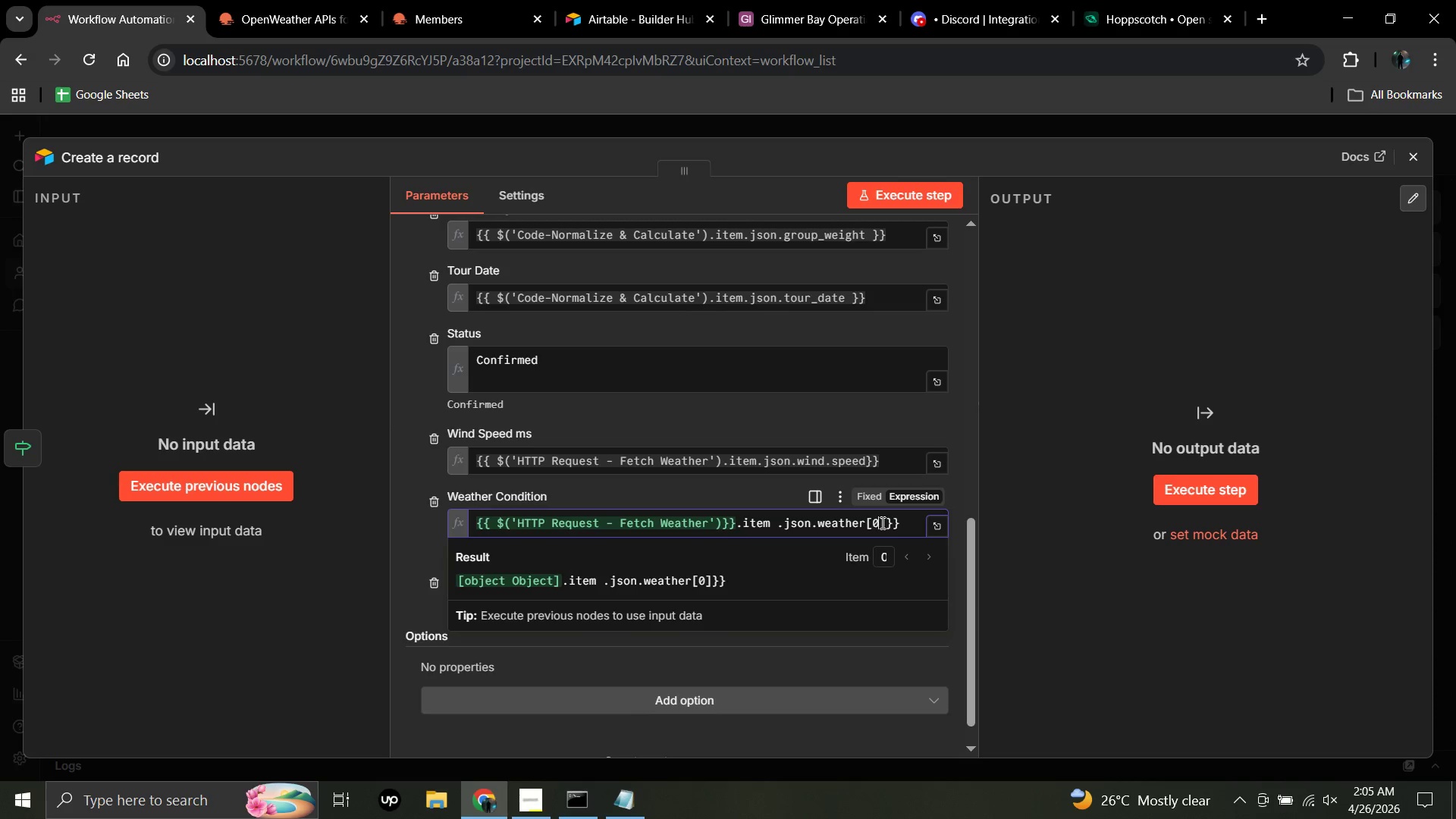 
wait(5.86)
 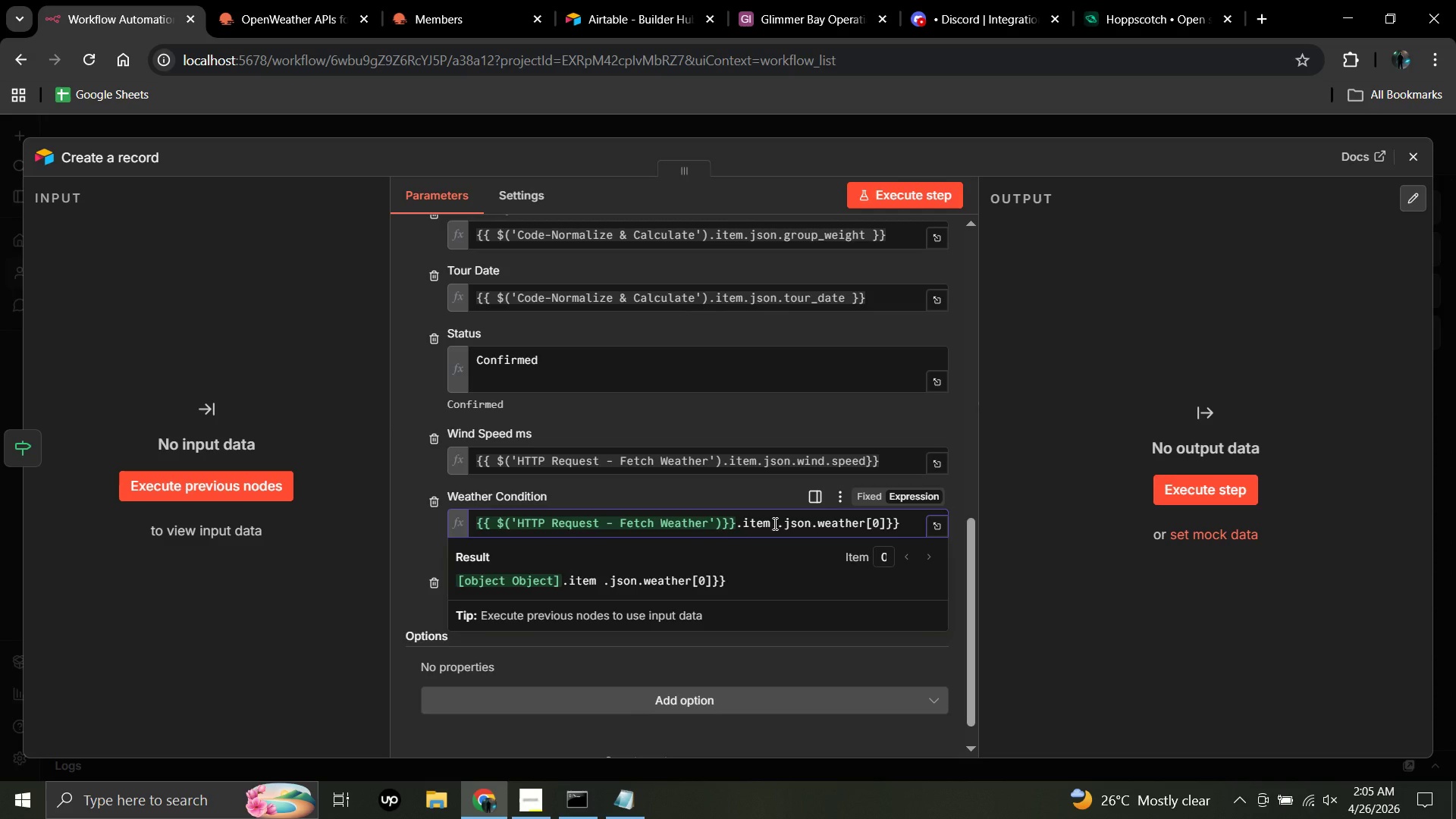 
left_click([883, 522])
 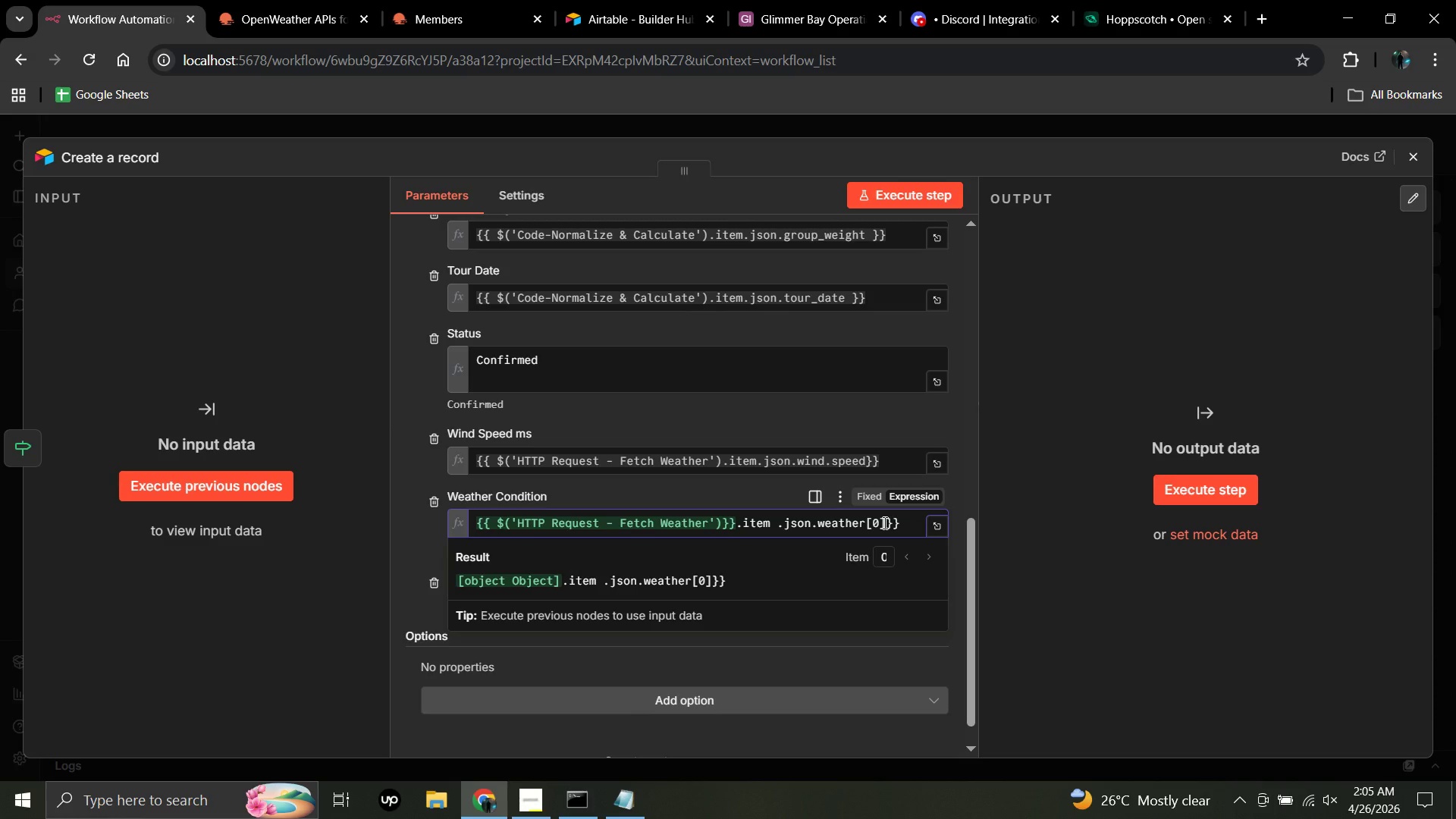 
key(Period)
 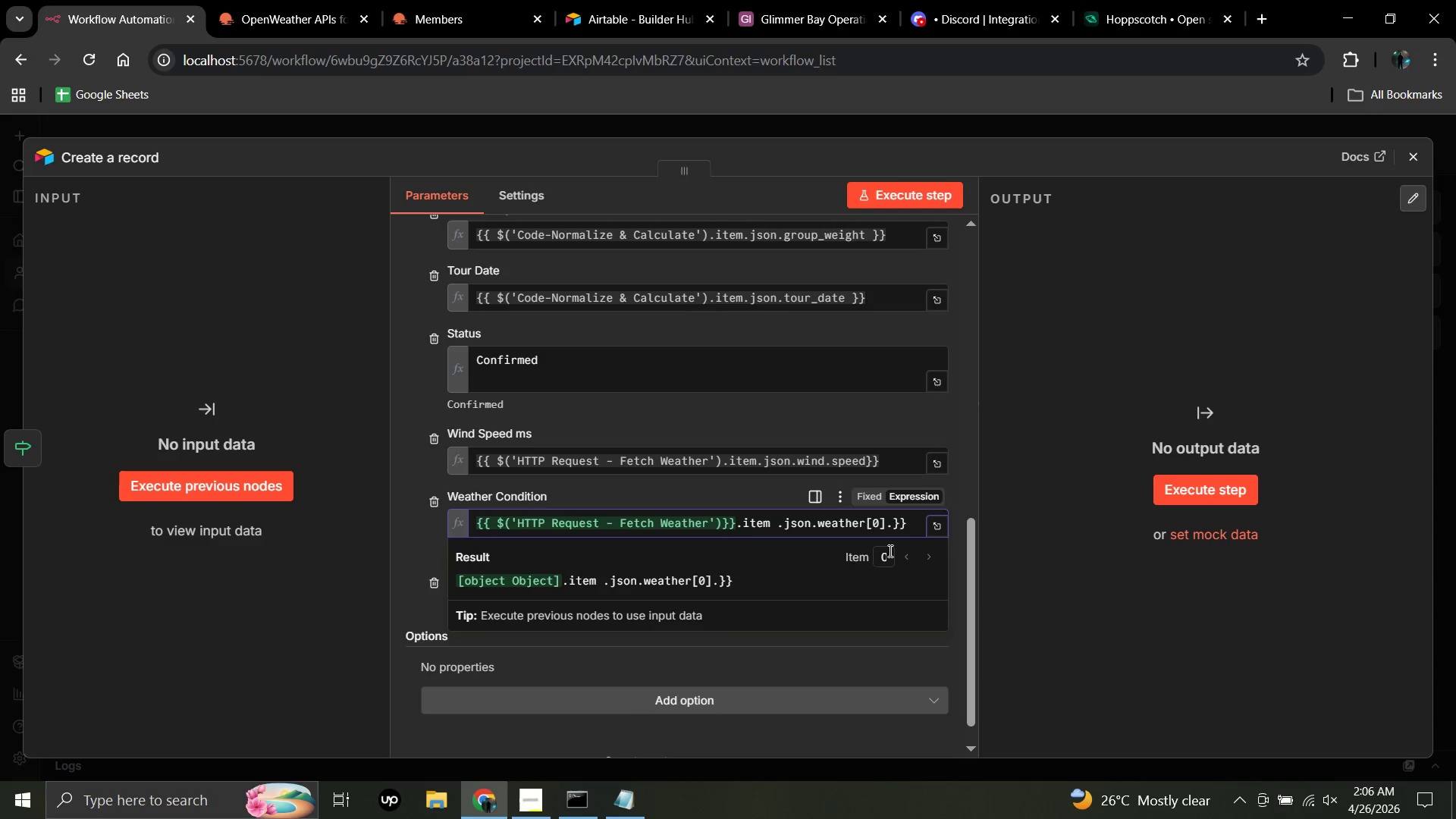 
type(descrip)
 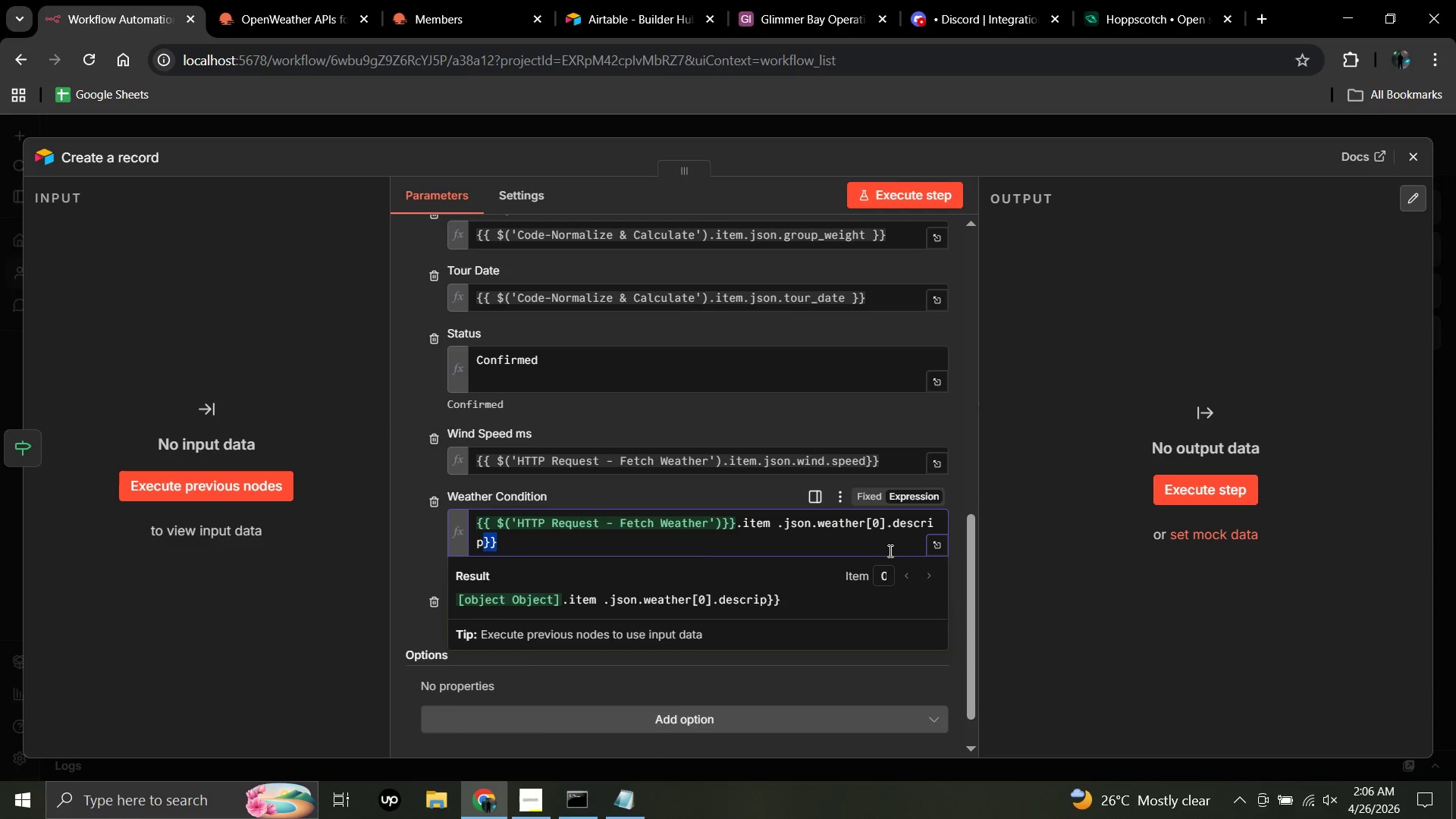 
double_click([889, 551])
 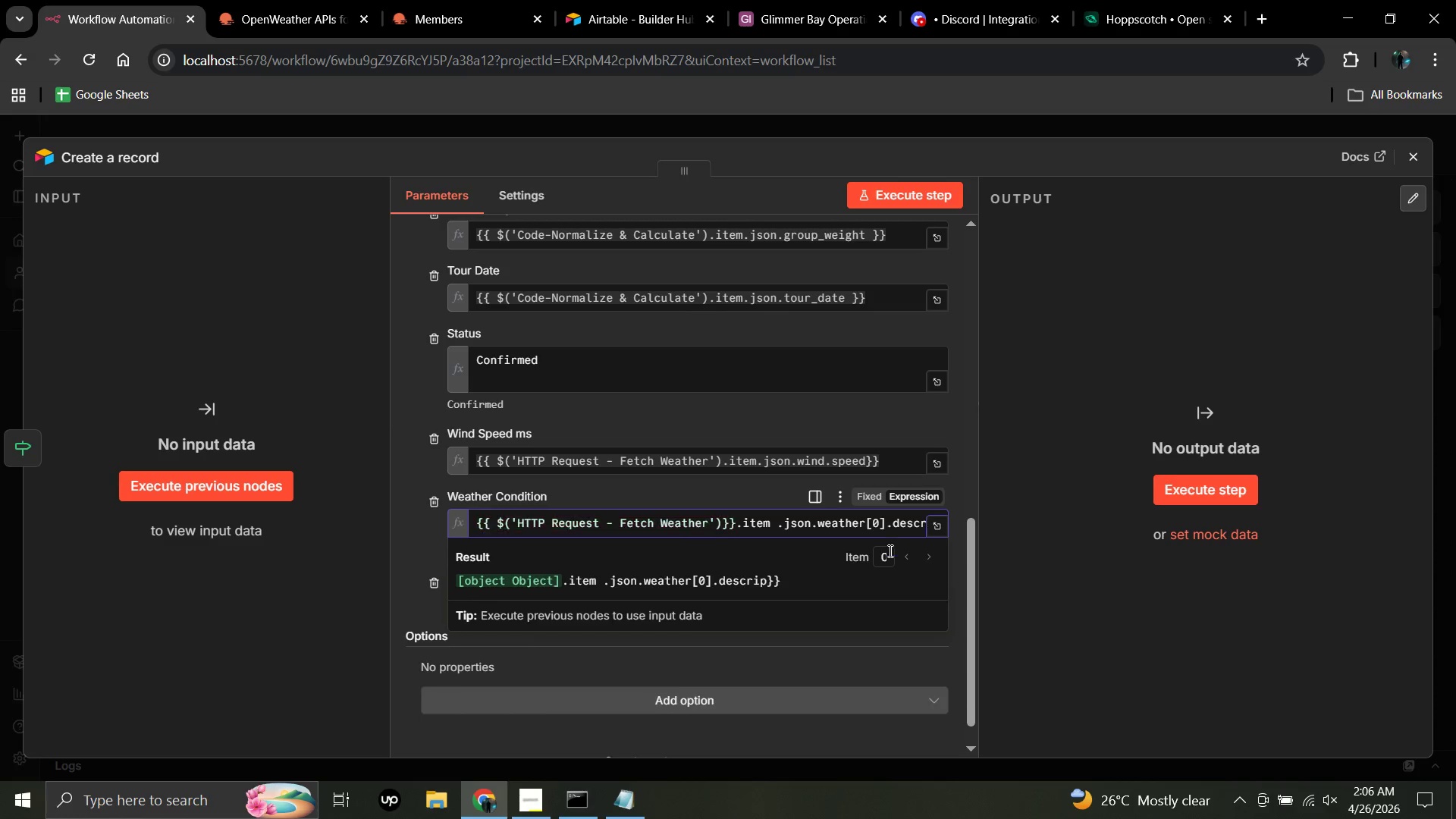 
type(tion)
 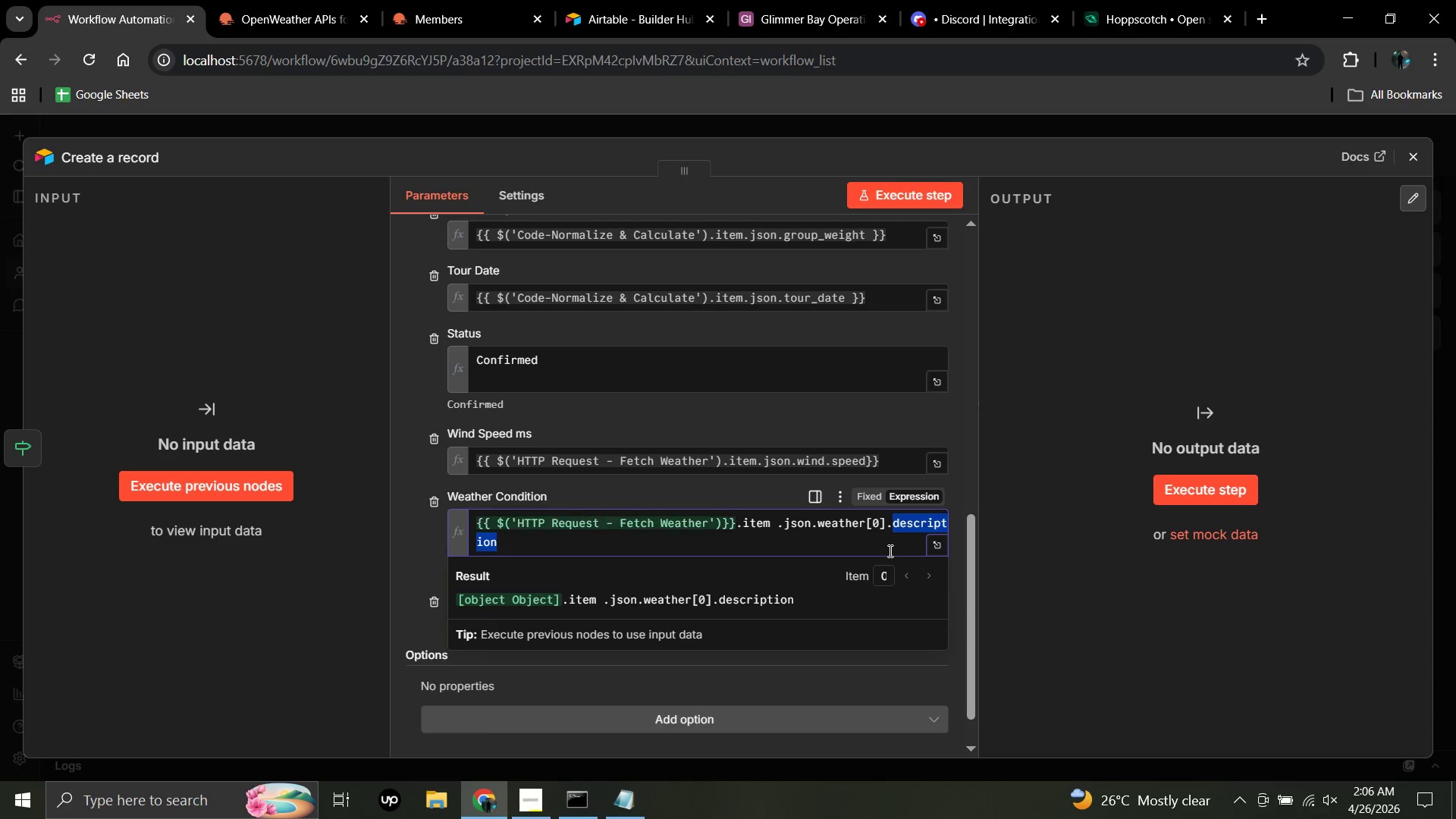 
left_click([889, 551])
 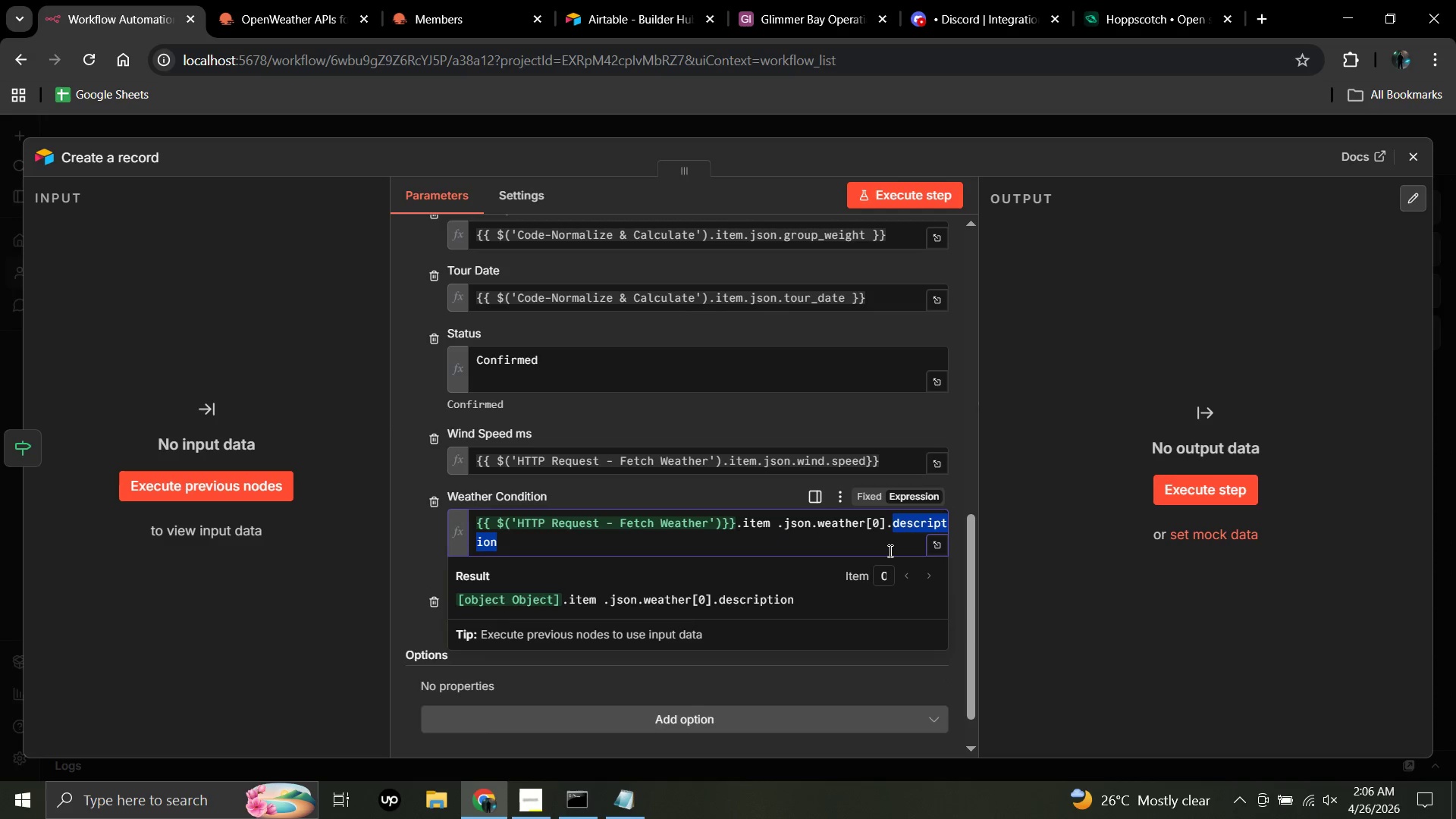 
left_click_drag(start_coordinate=[889, 551], to_coordinate=[319, 611])
 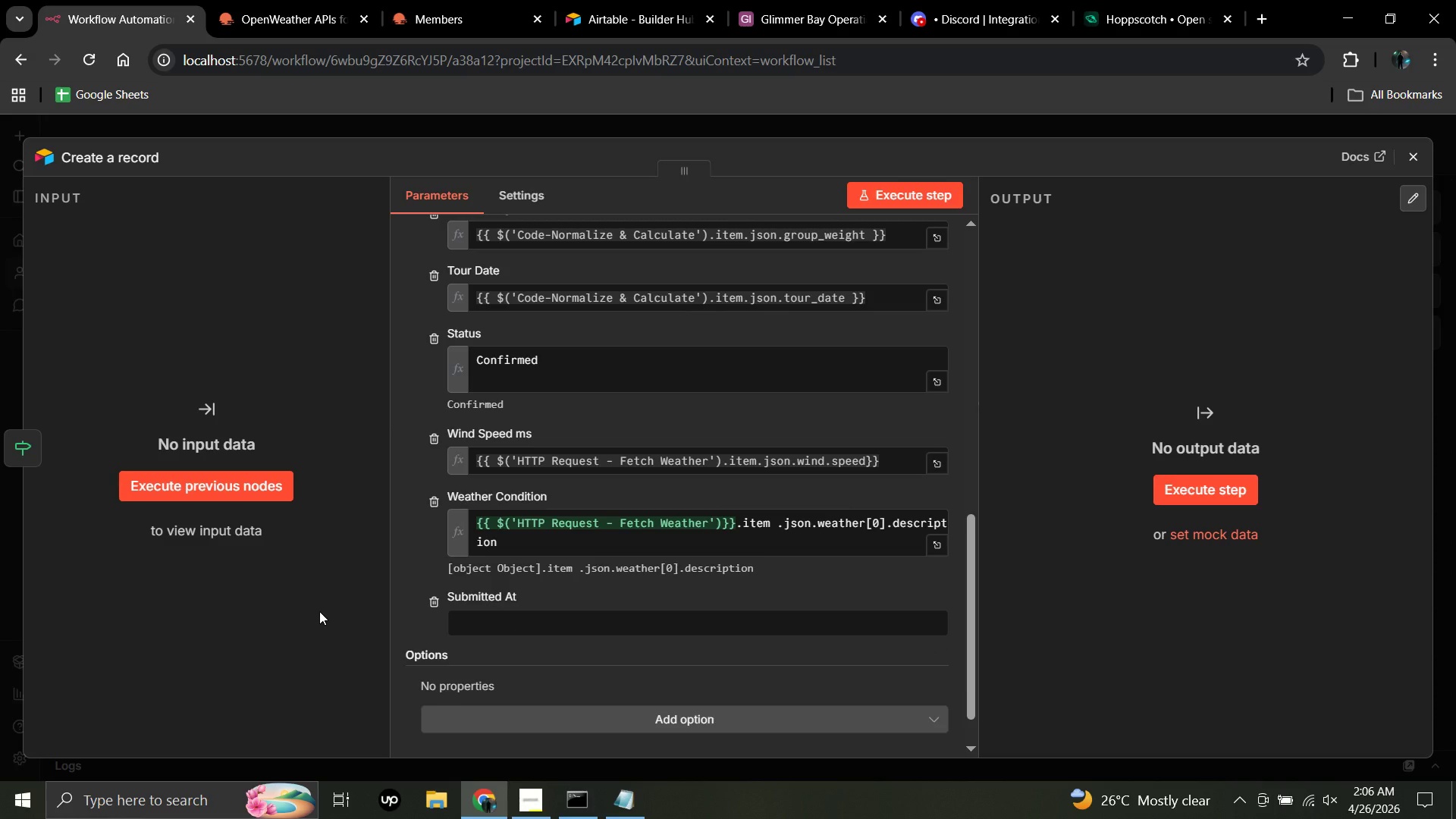 
left_click([319, 611])
 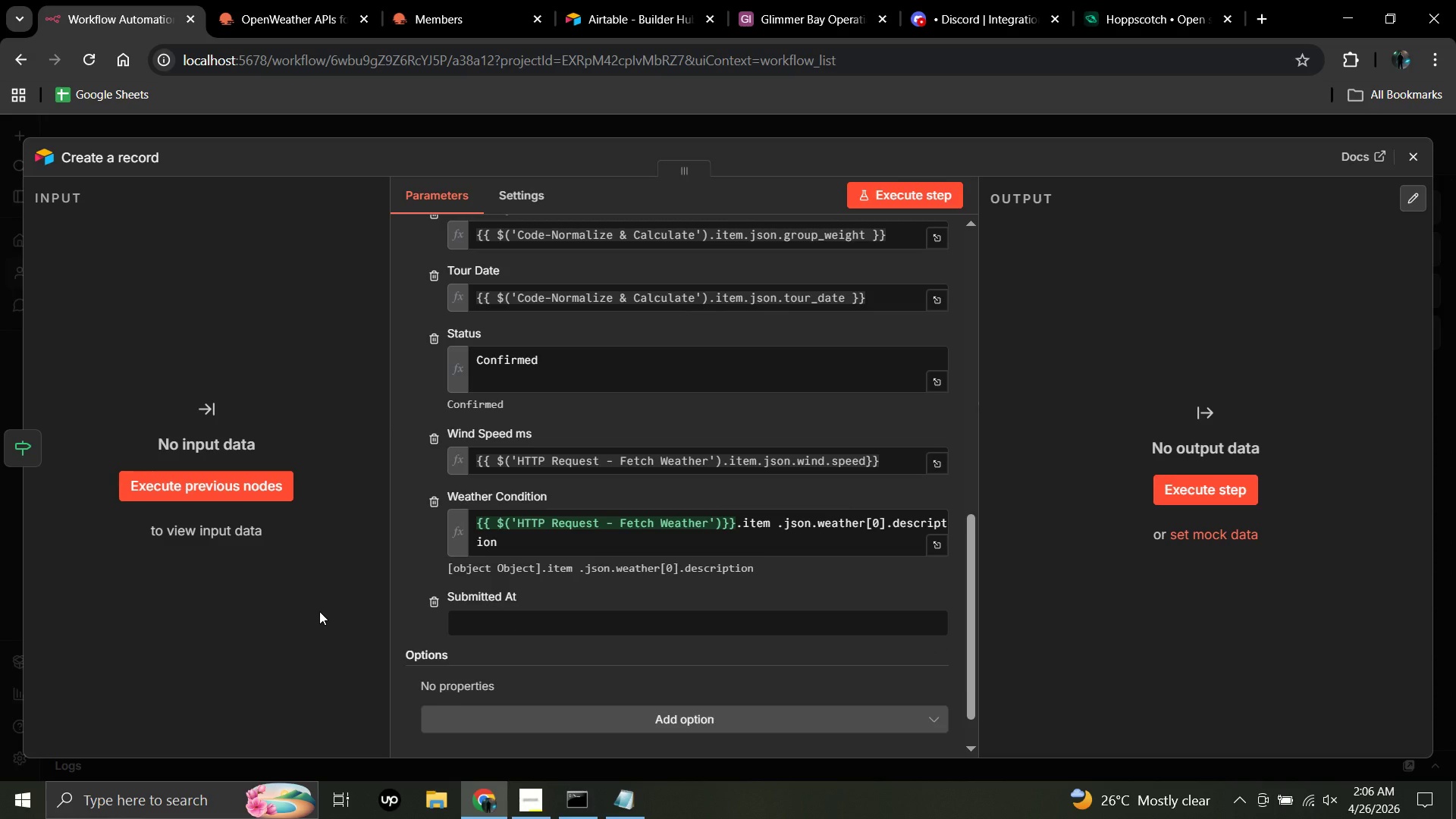 
wait(8.44)
 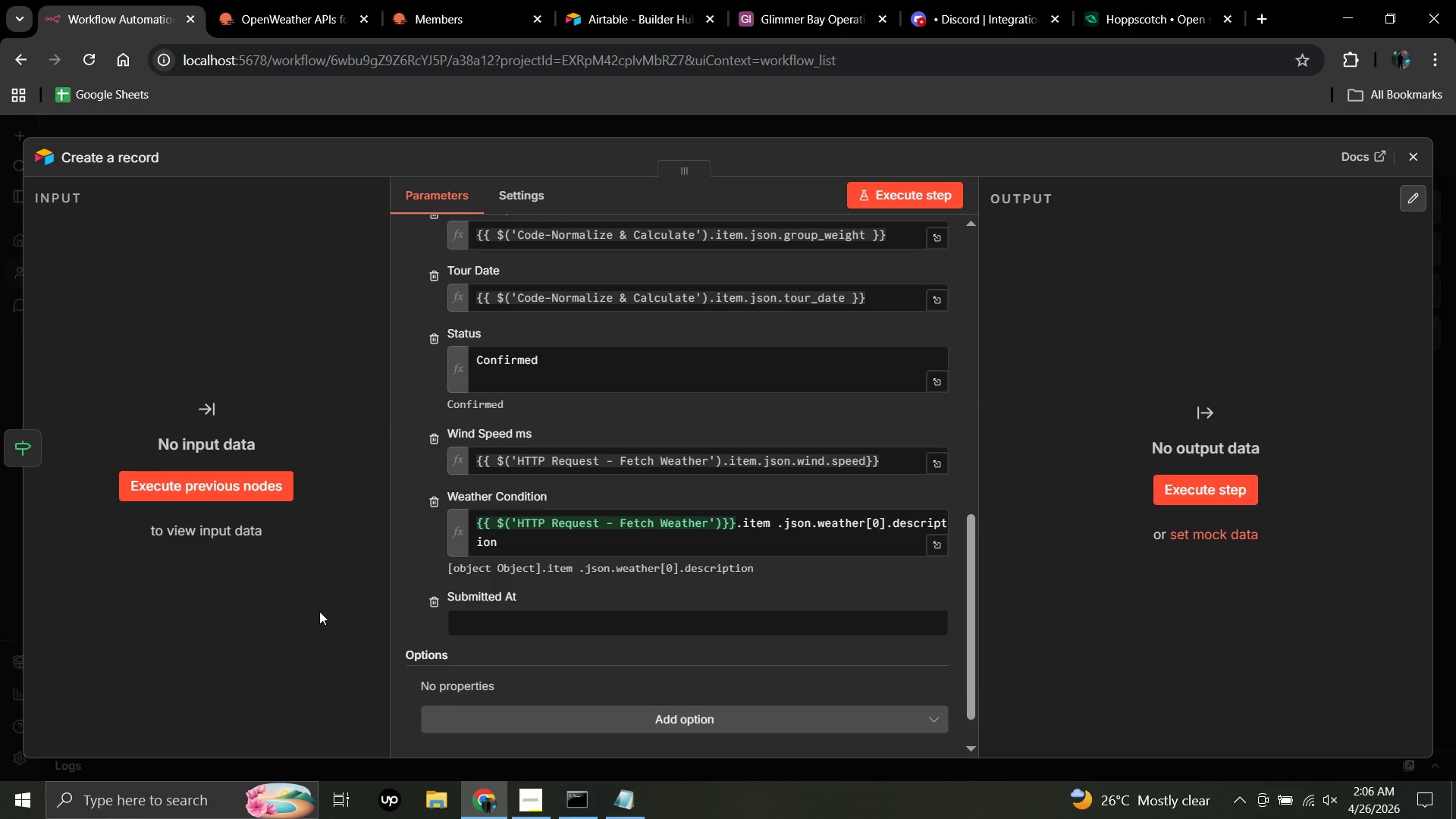 
left_click([482, 626])
 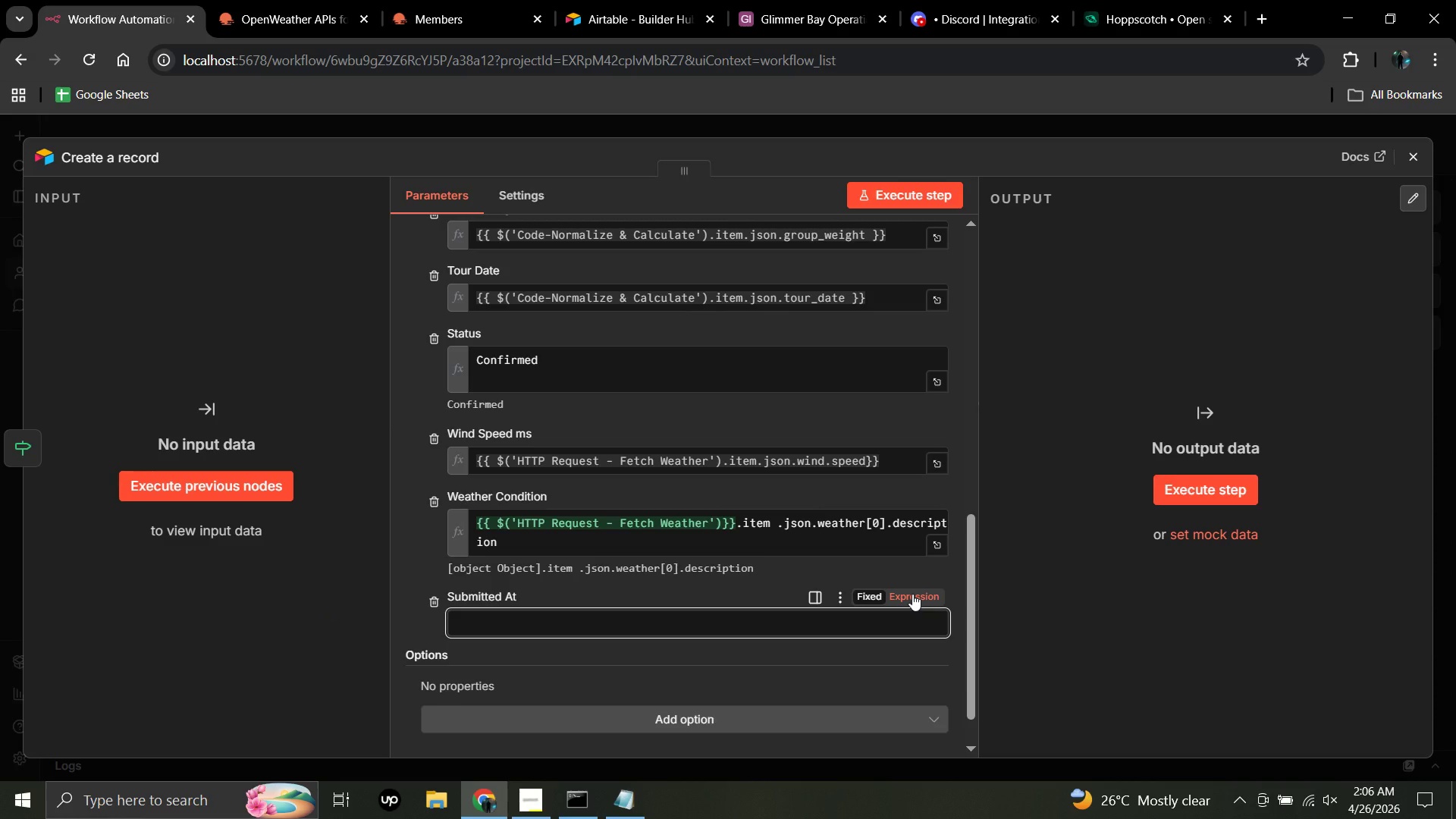 
left_click([912, 594])
 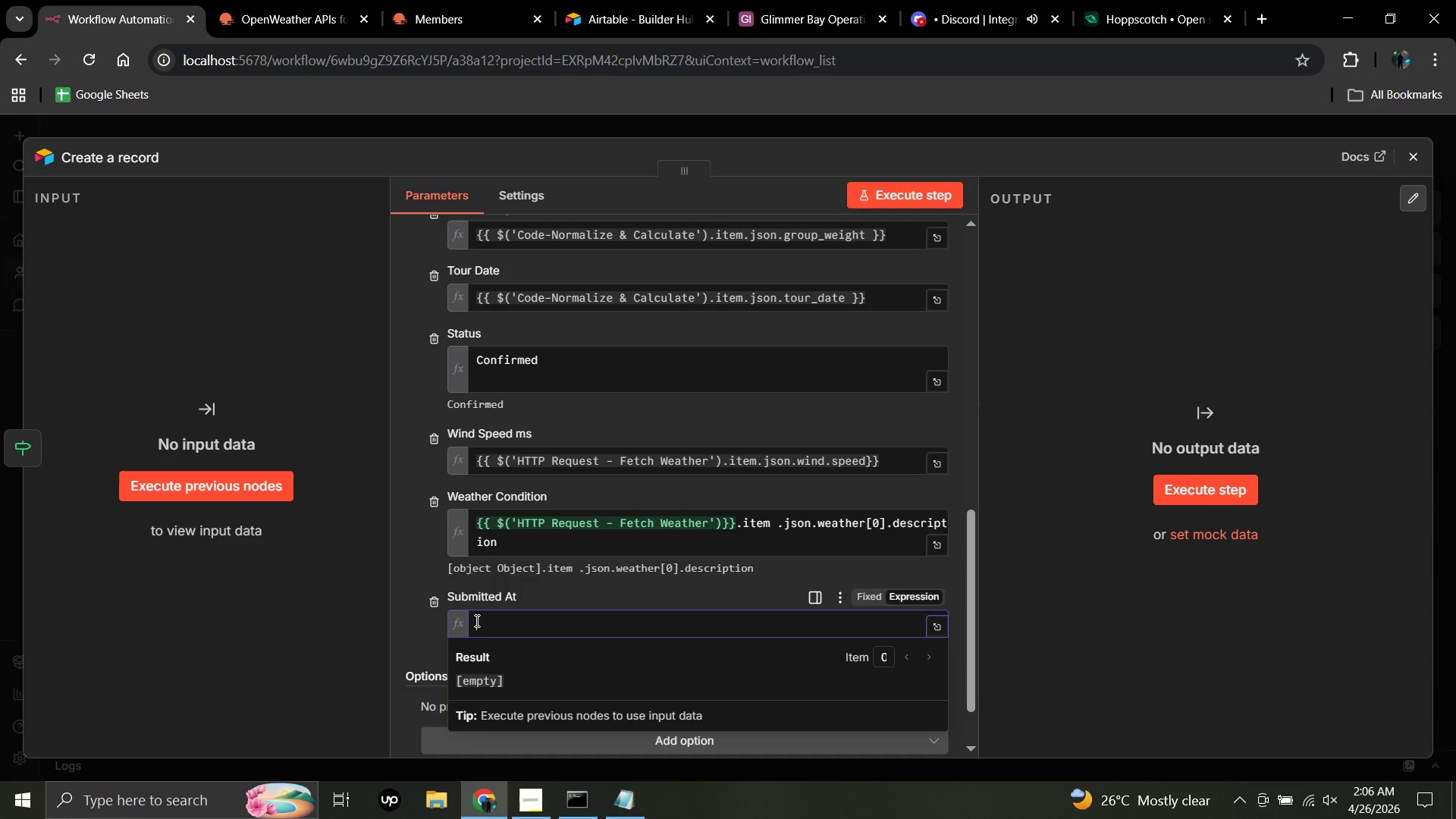 
wait(5.55)
 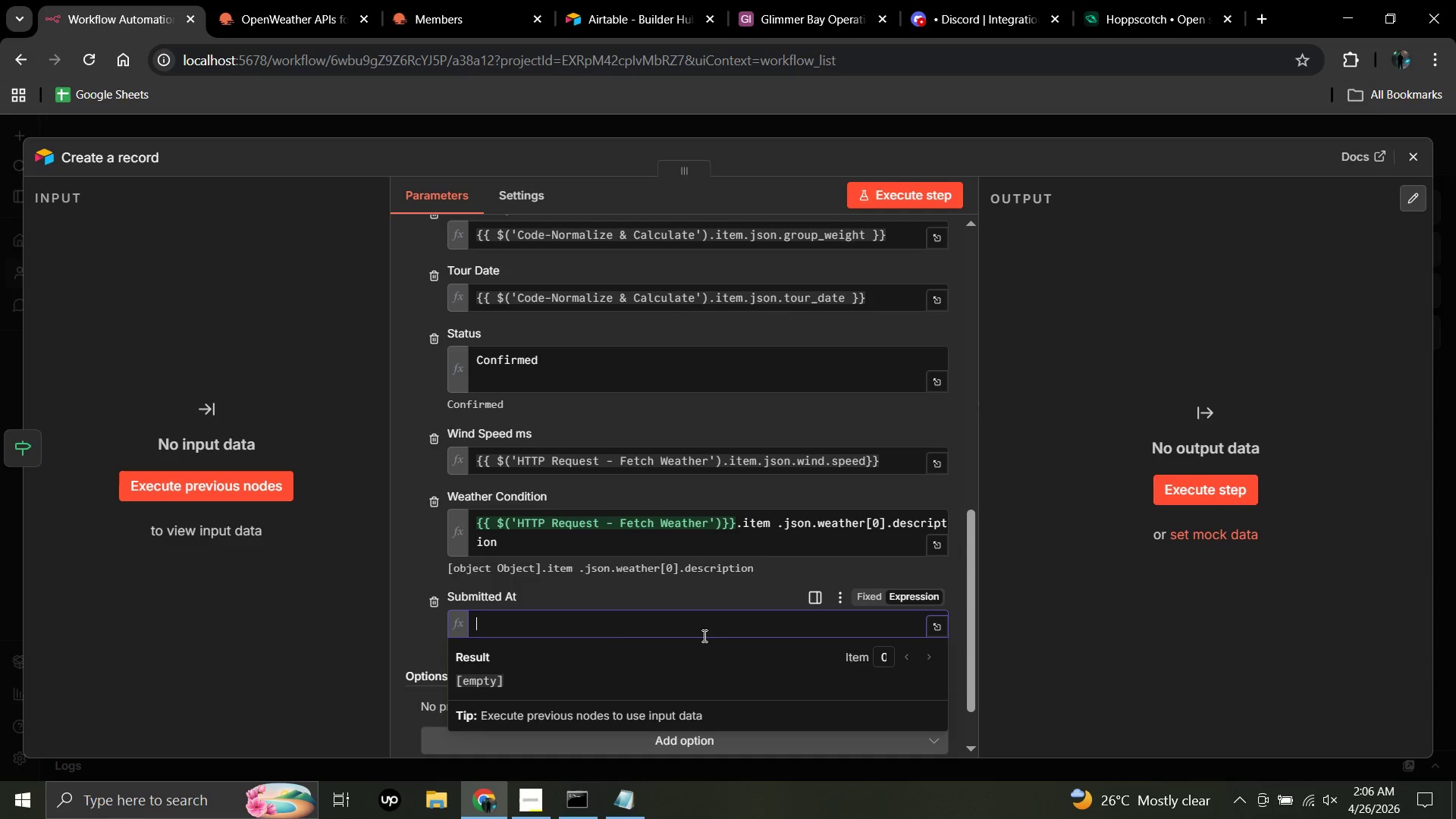 
left_click([475, 620])
 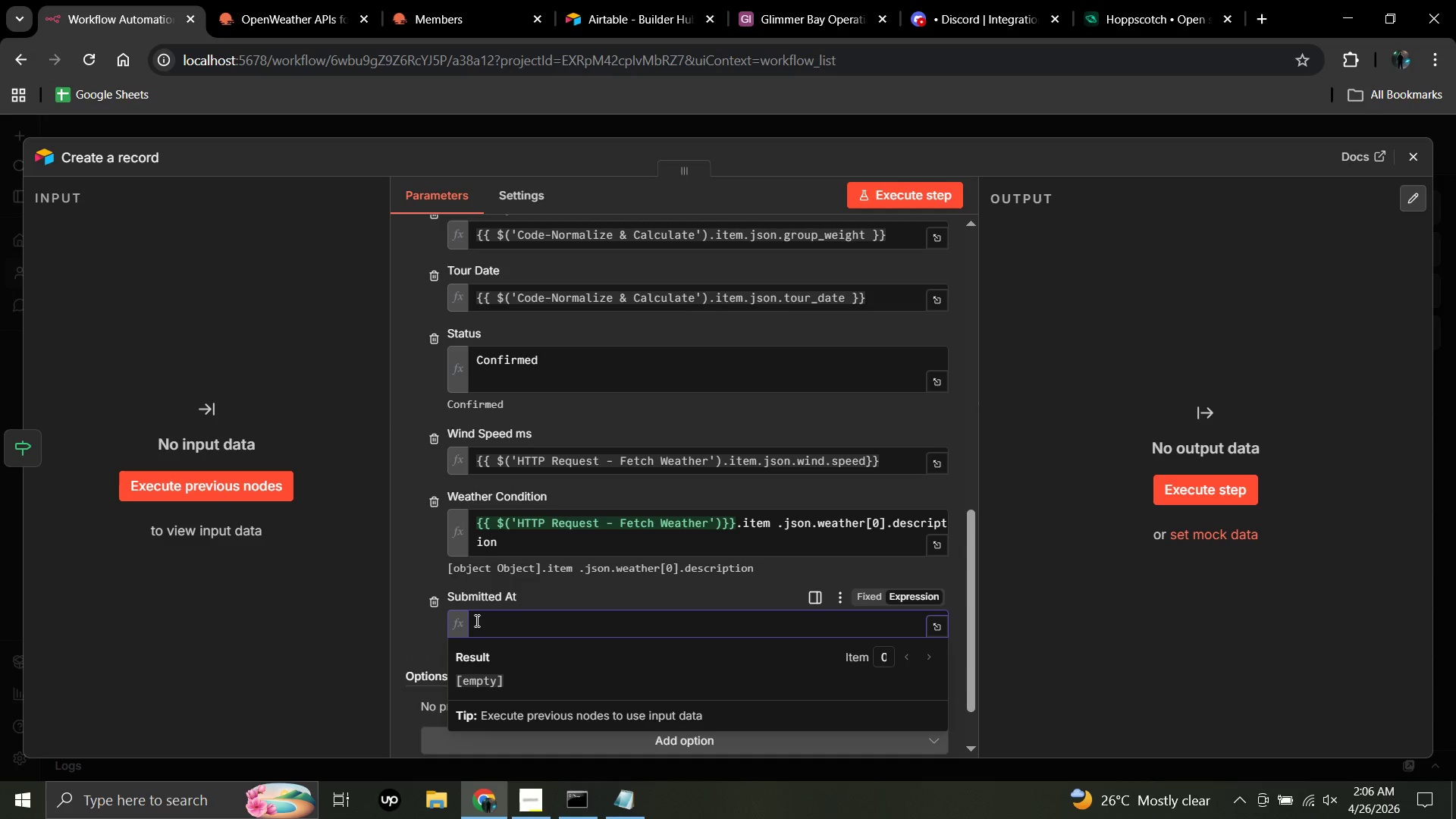 
key(Shift+BracketLeft)
 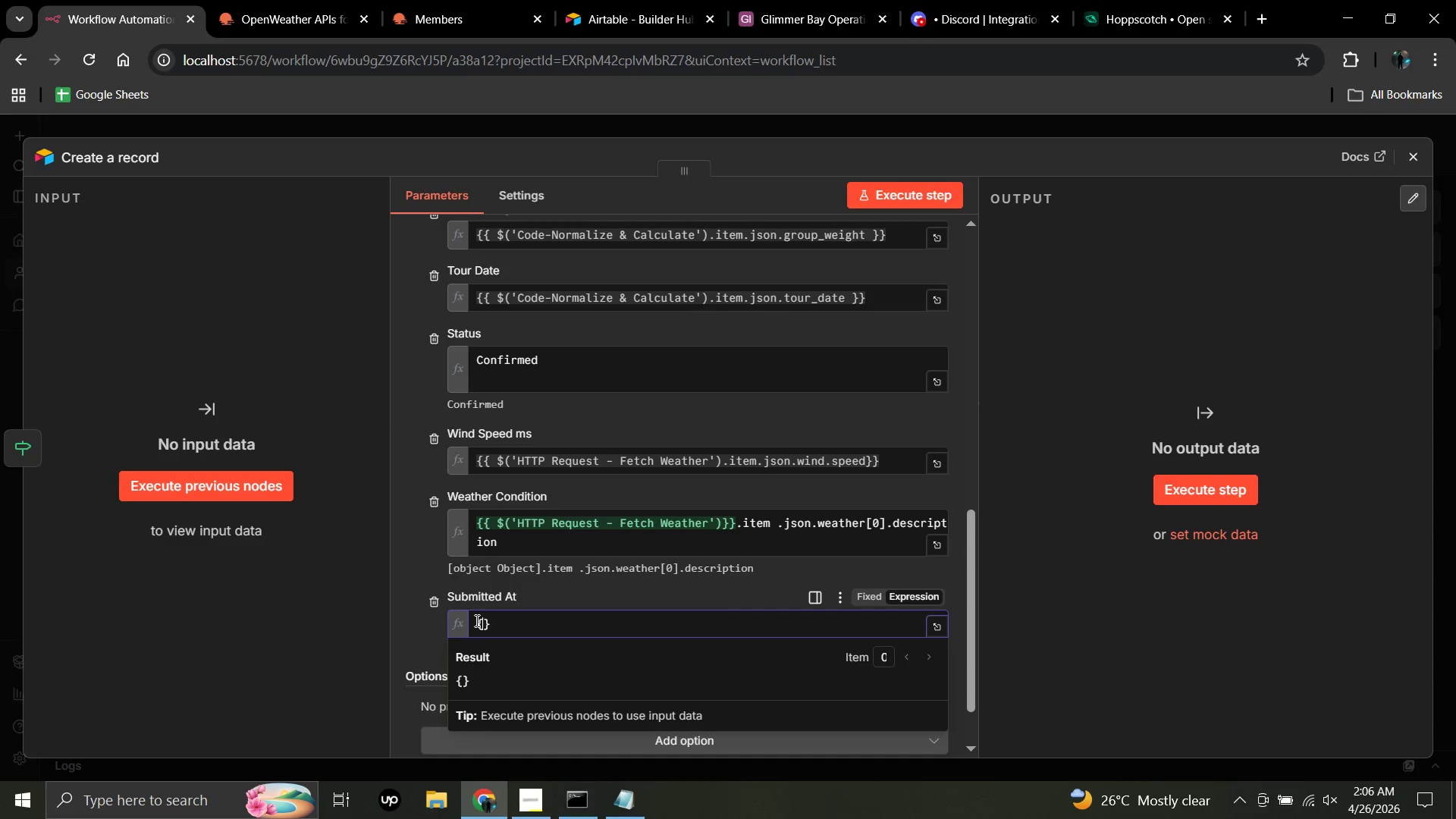 
key(Shift+ShiftRight)
 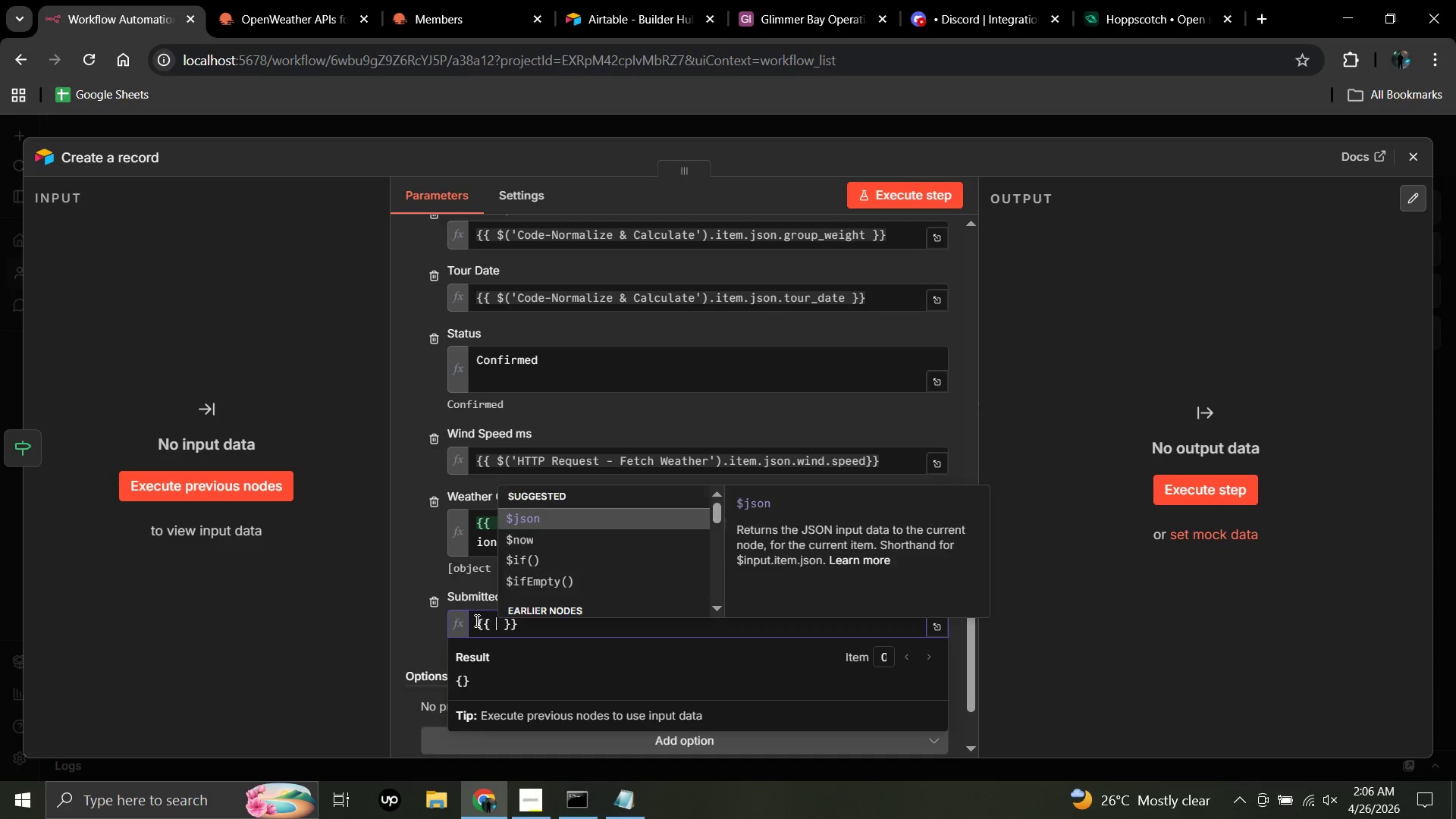 
key(Shift+BracketLeft)
 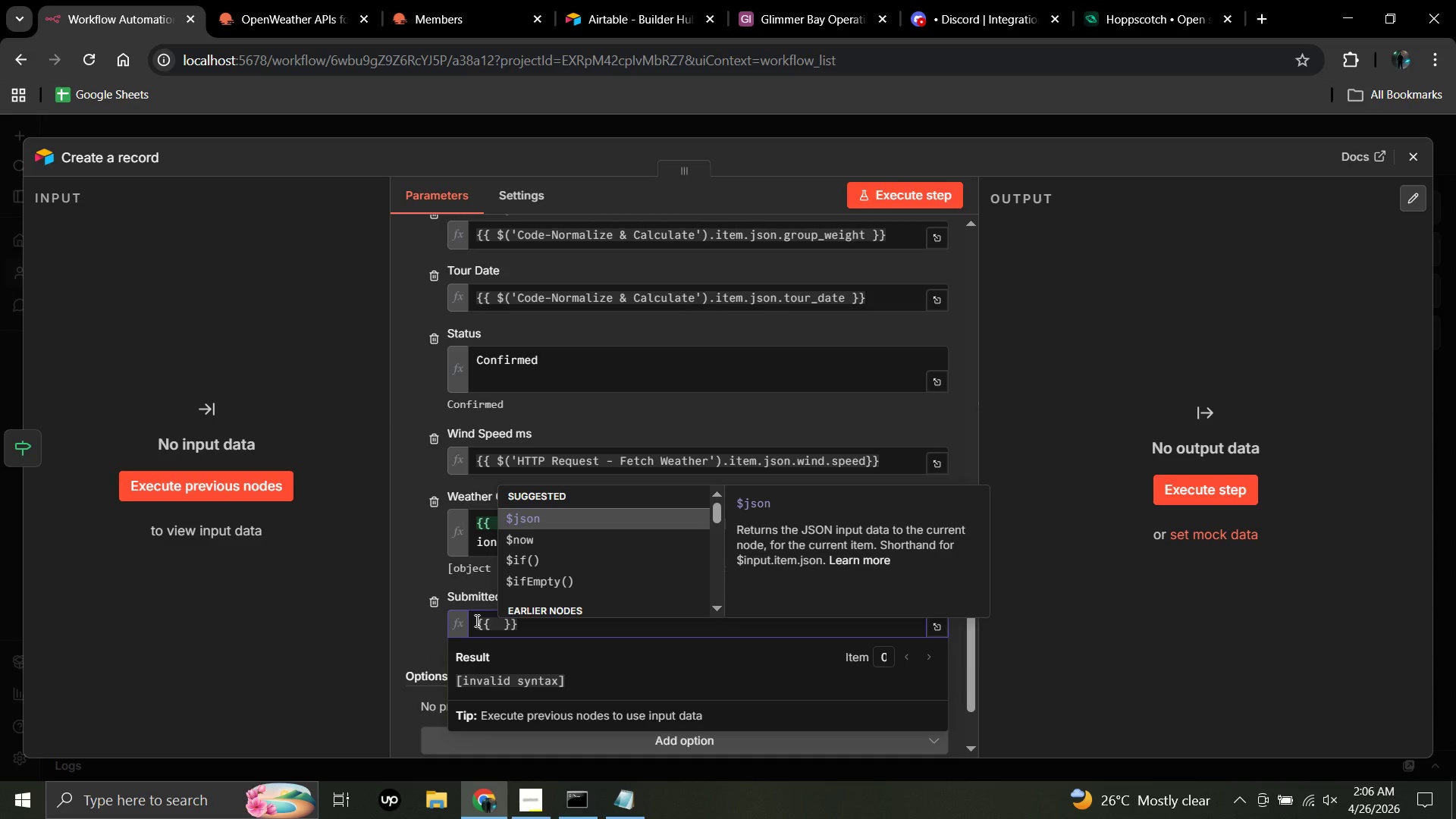 
key(Shift+4)
 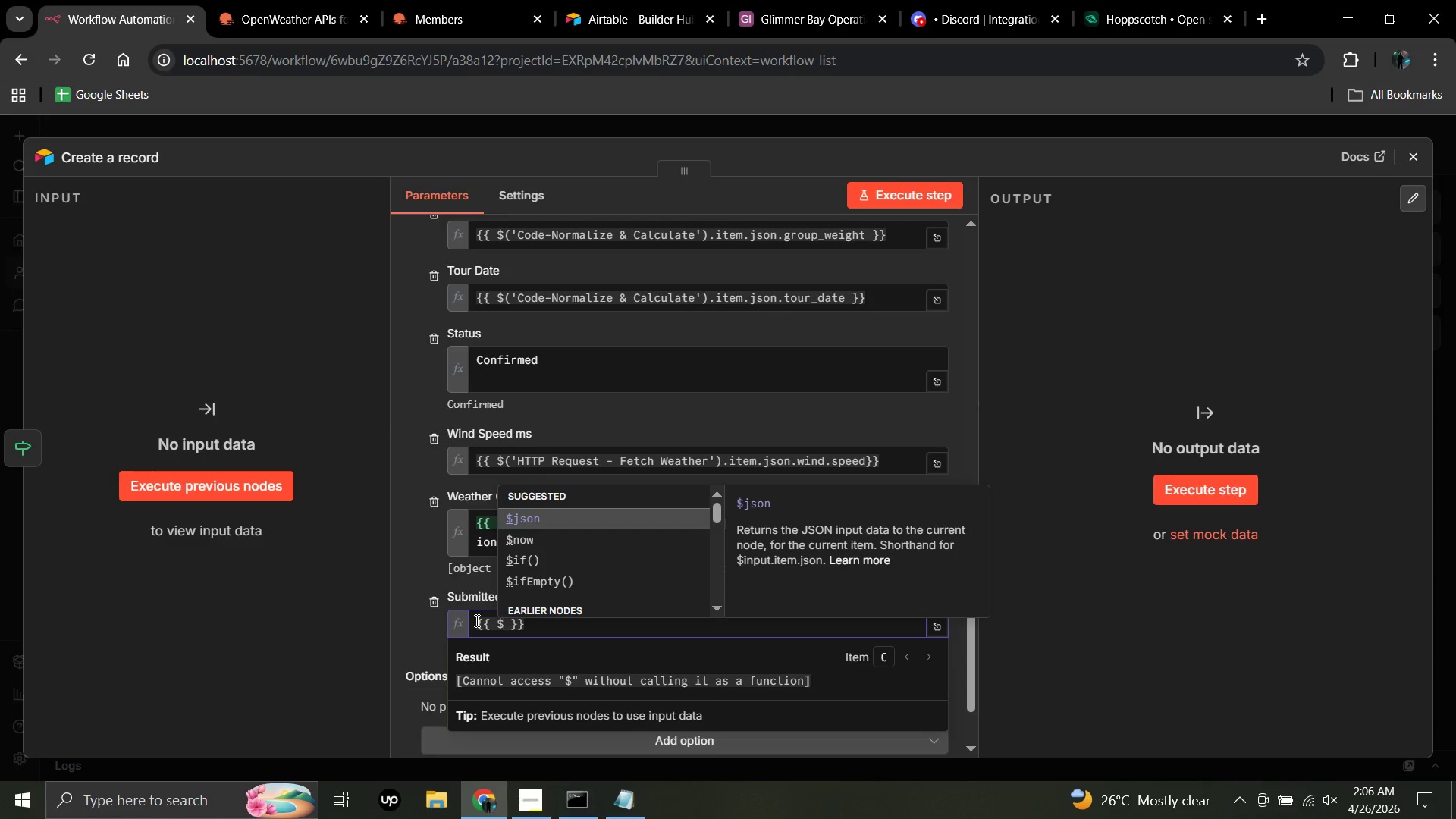 
key(Shift+9)
 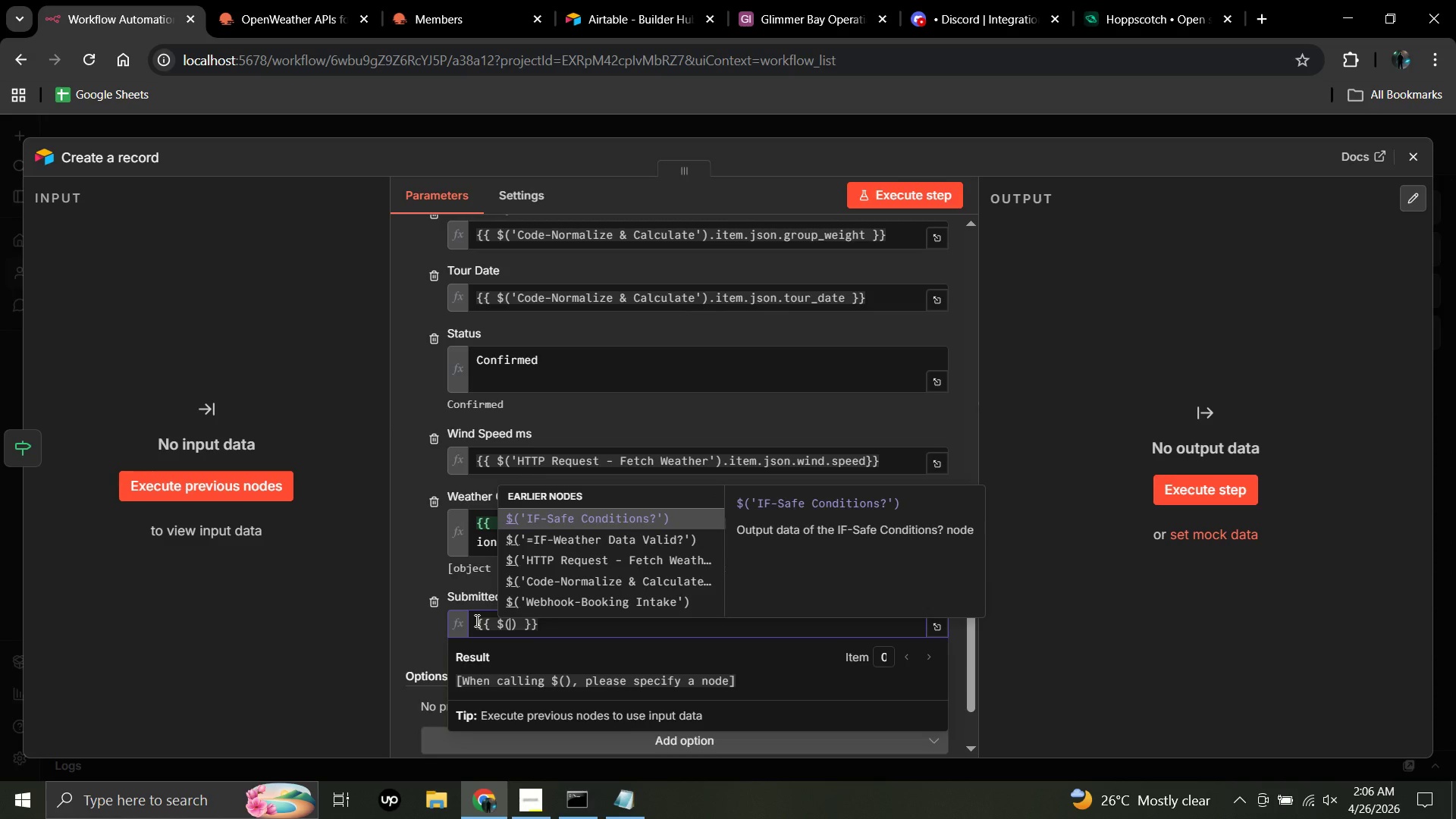 
key(Quote)
 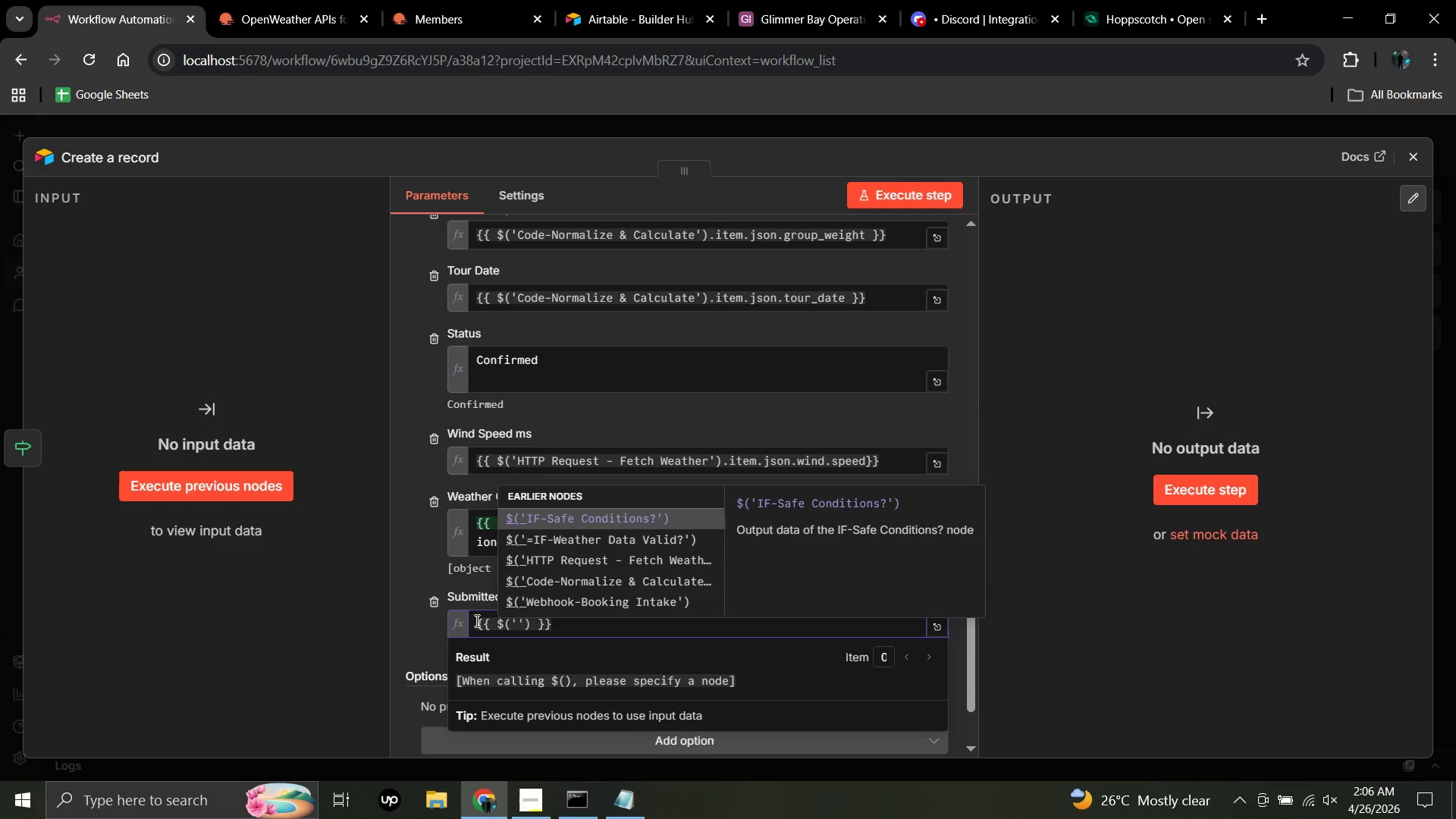 
type(Code)
 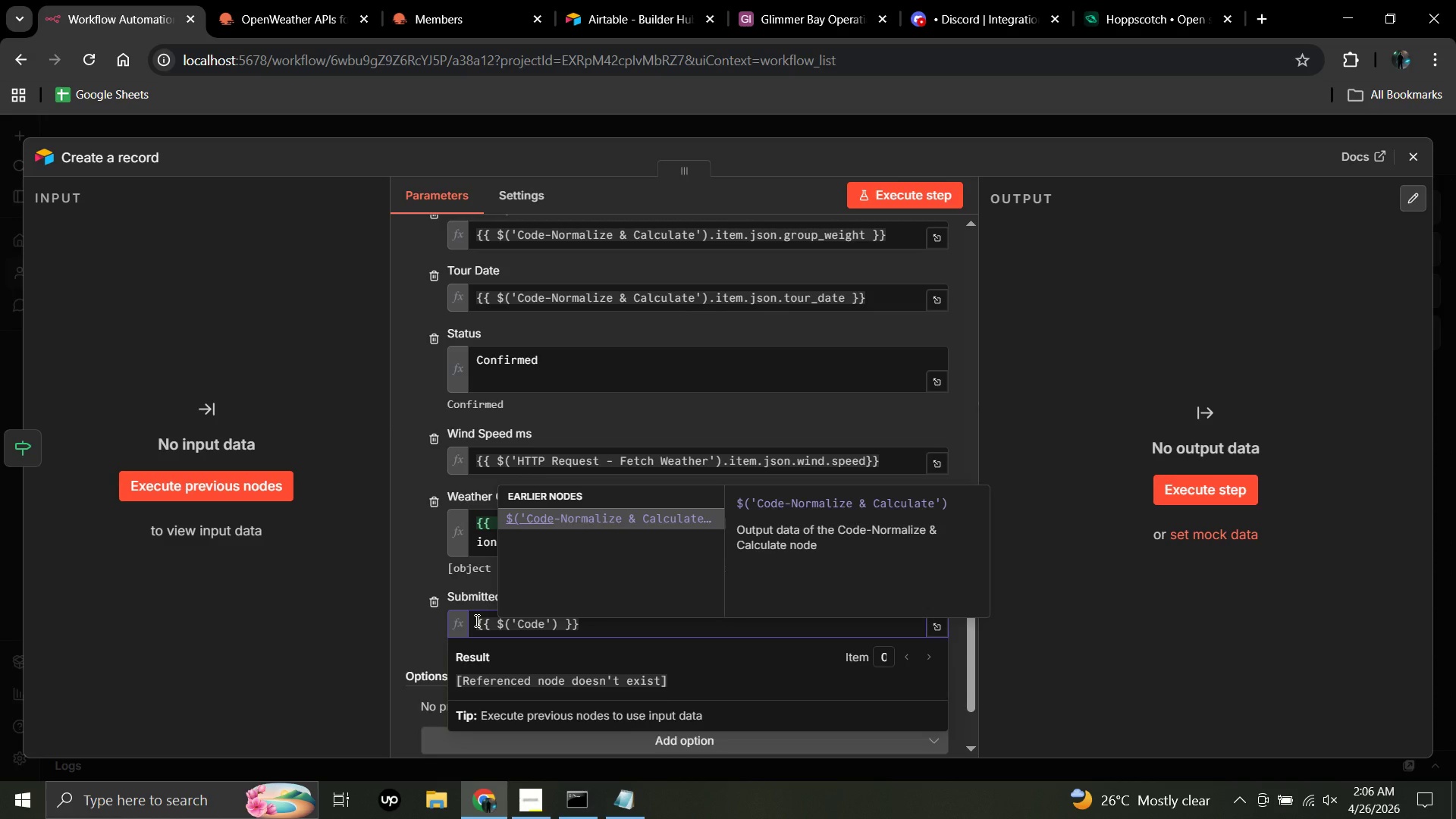 
type(-Normalize)
 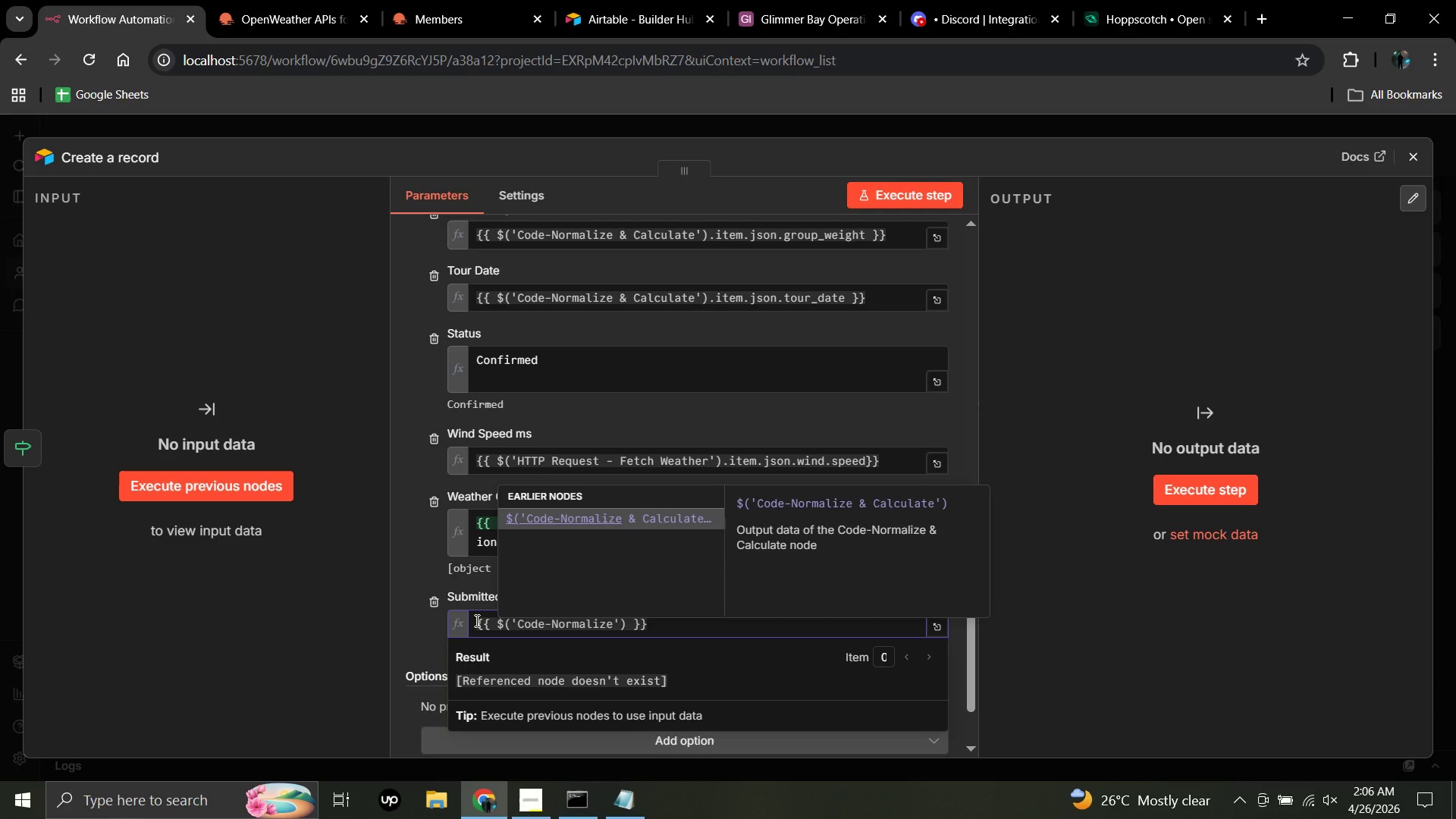 
key(Space)
 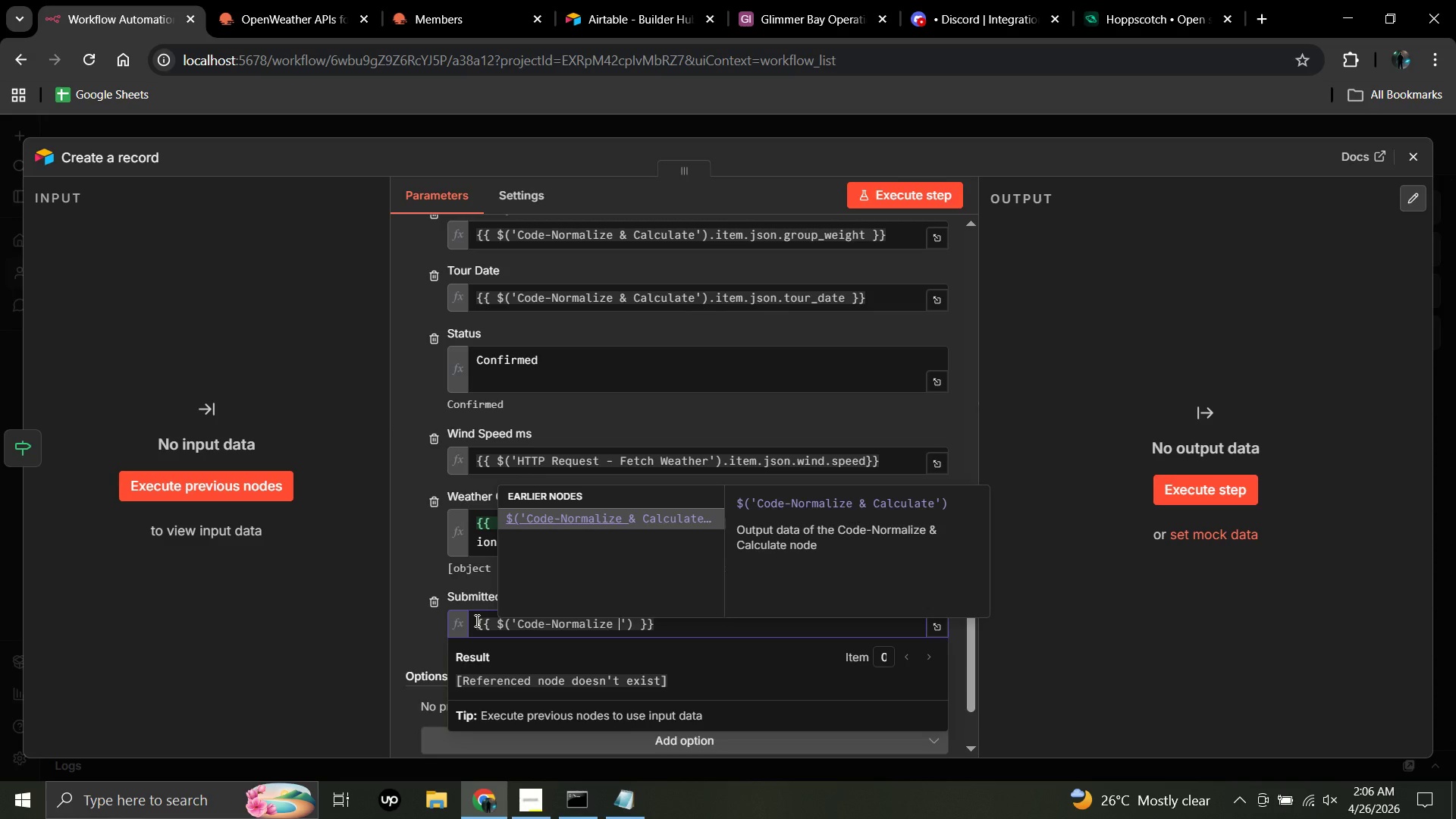 
key(Shift+7)
 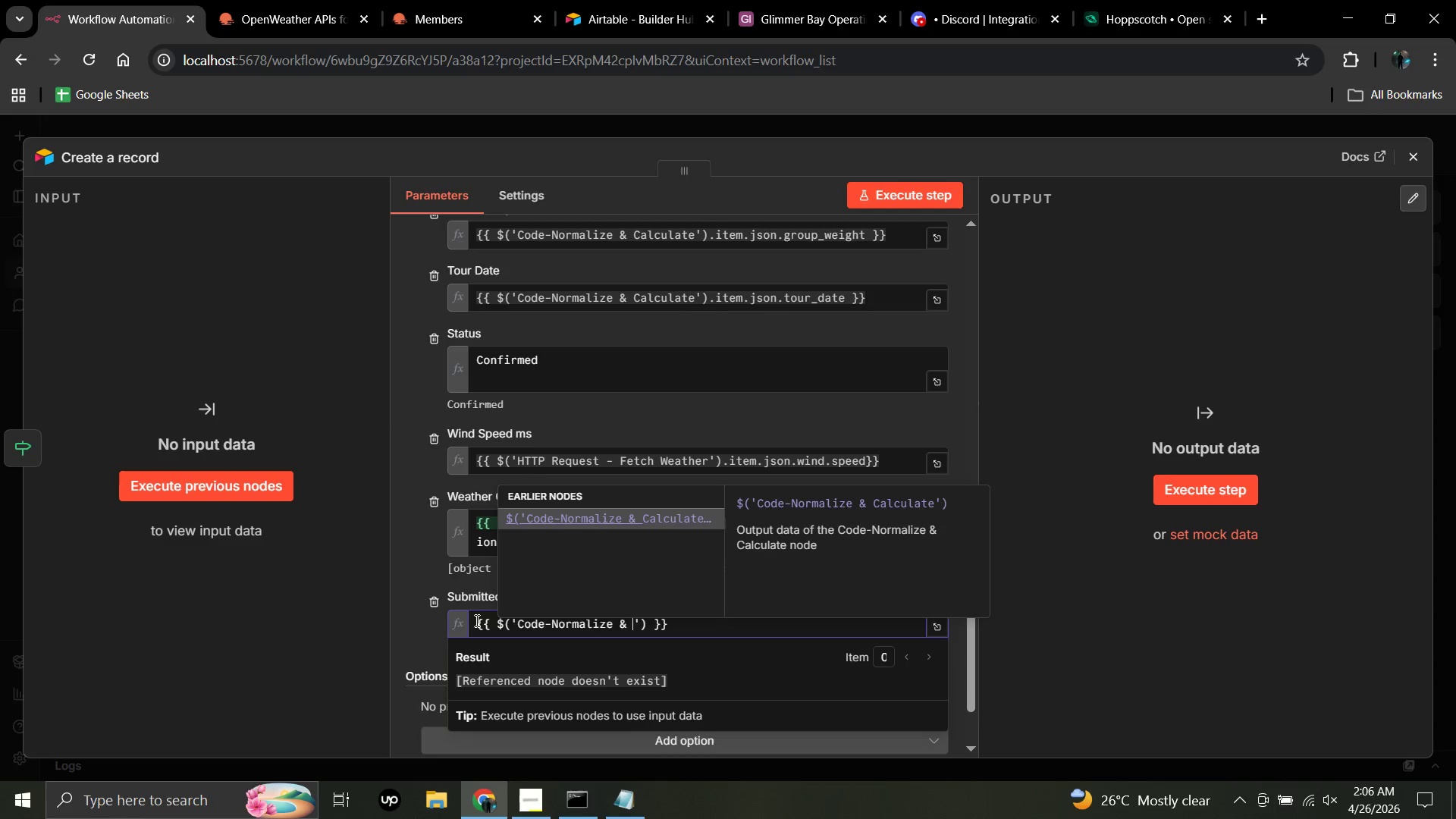 
key(Space)
 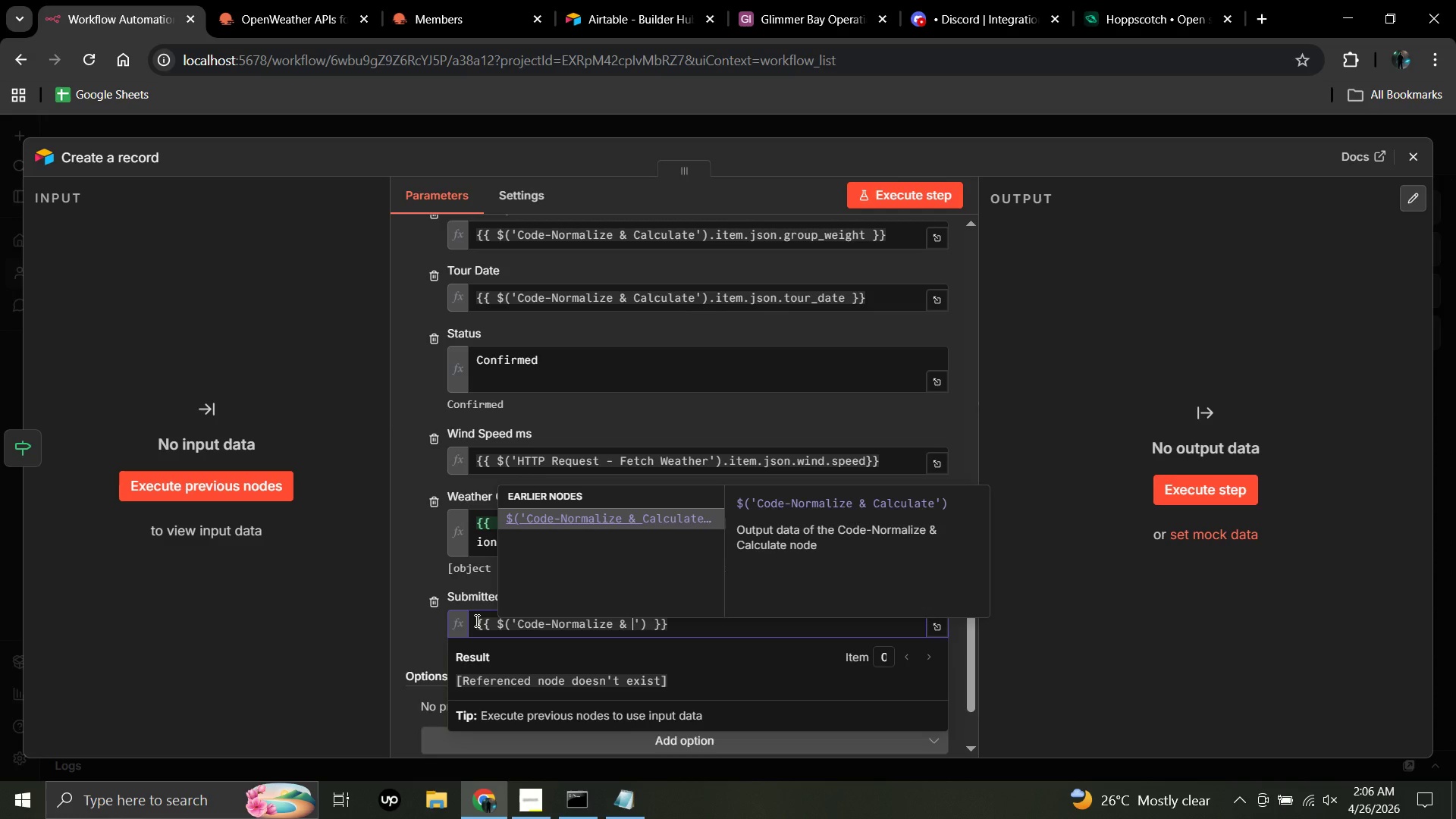 
type(Calculate)
 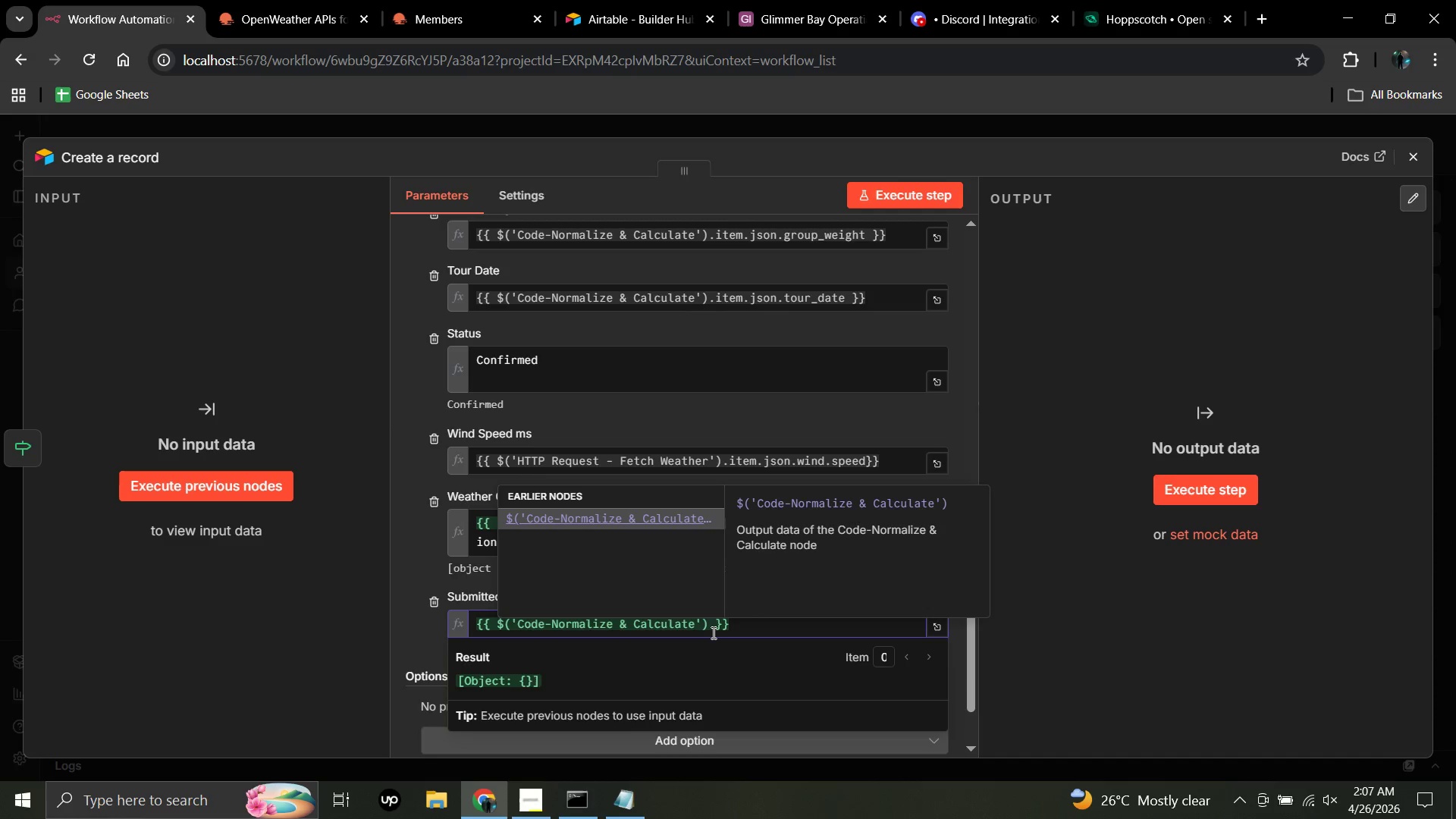 
left_click([712, 627])
 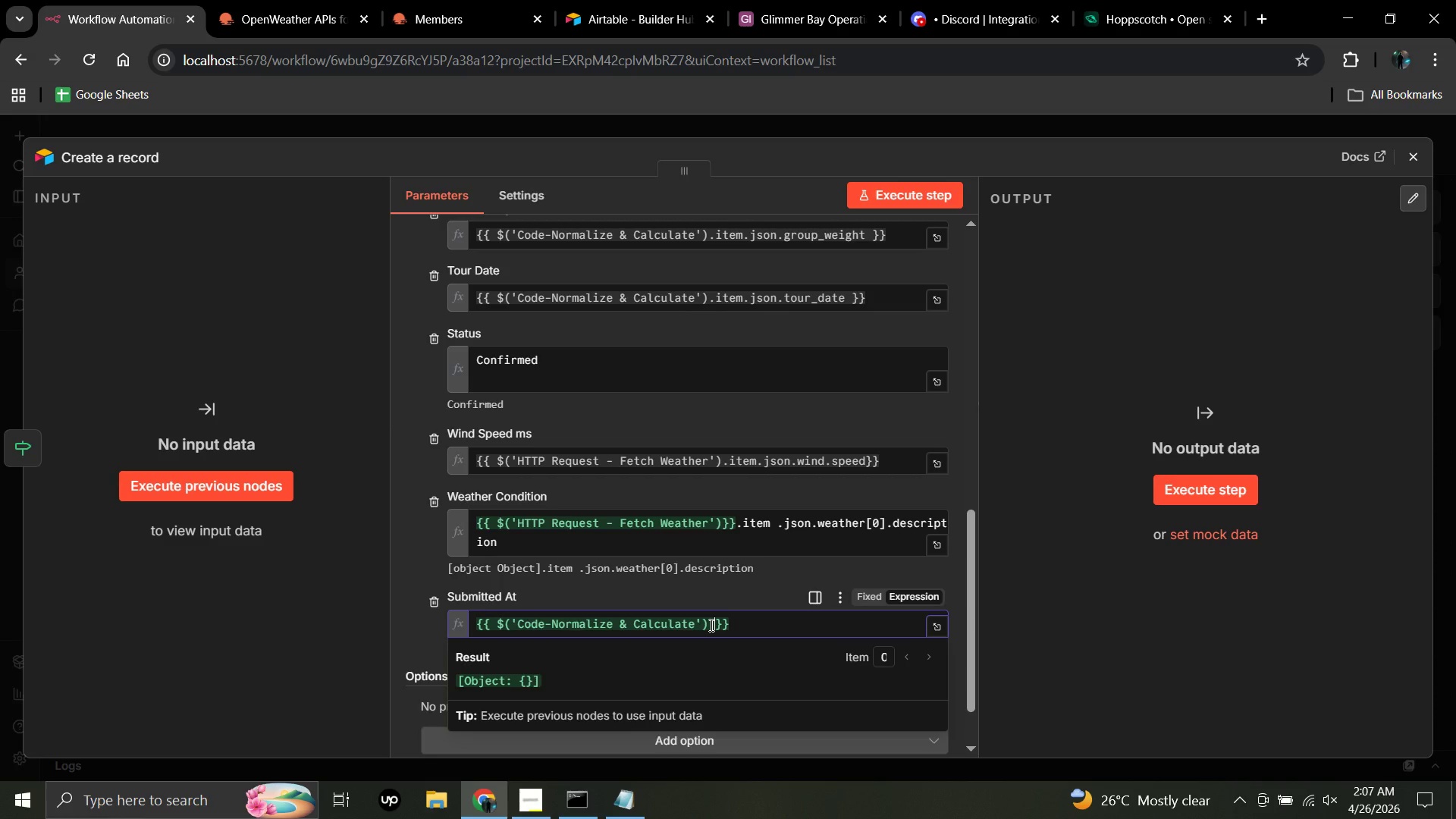 
left_click([710, 625])
 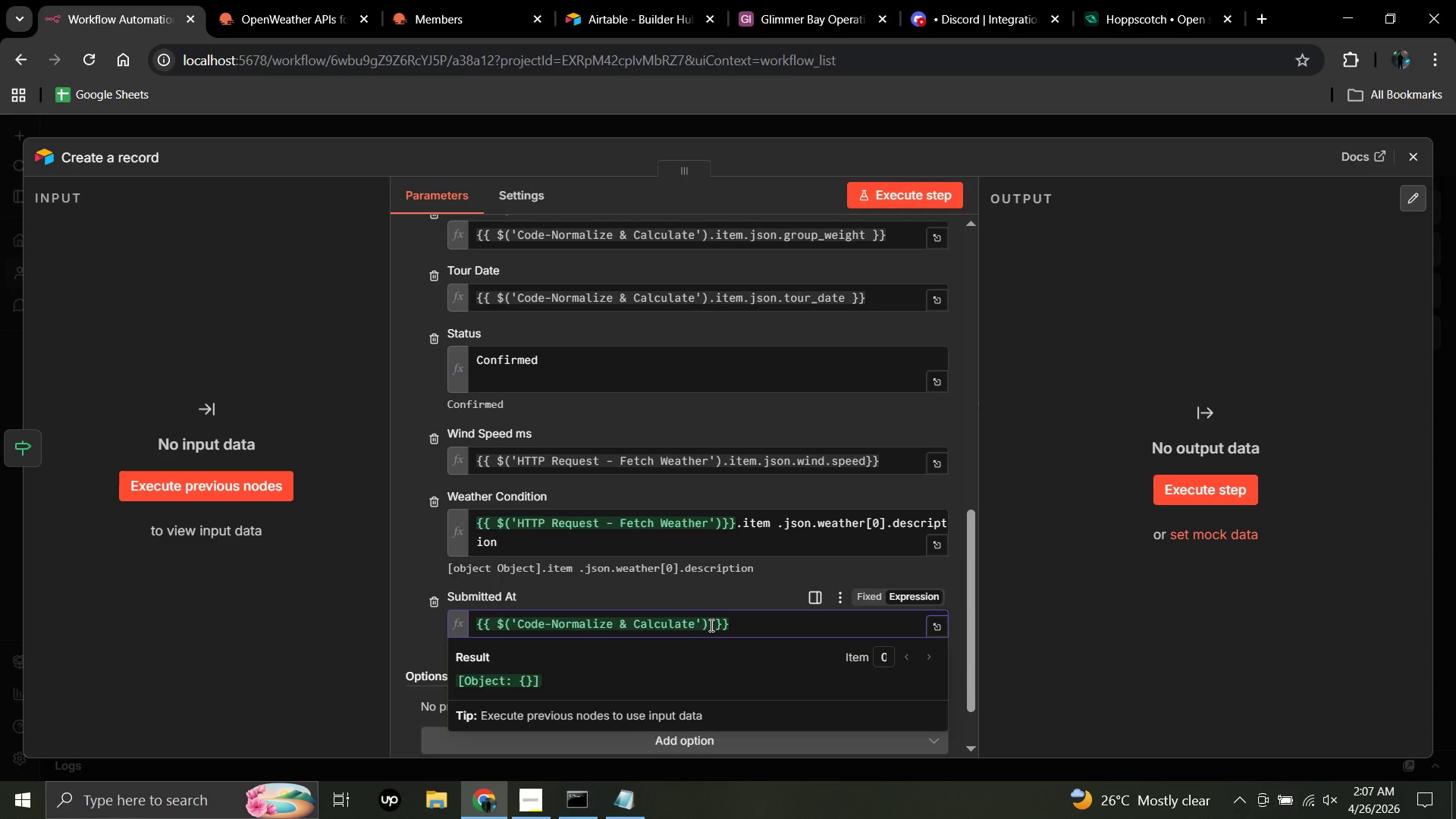 
type(.item.json.submitted_at)
 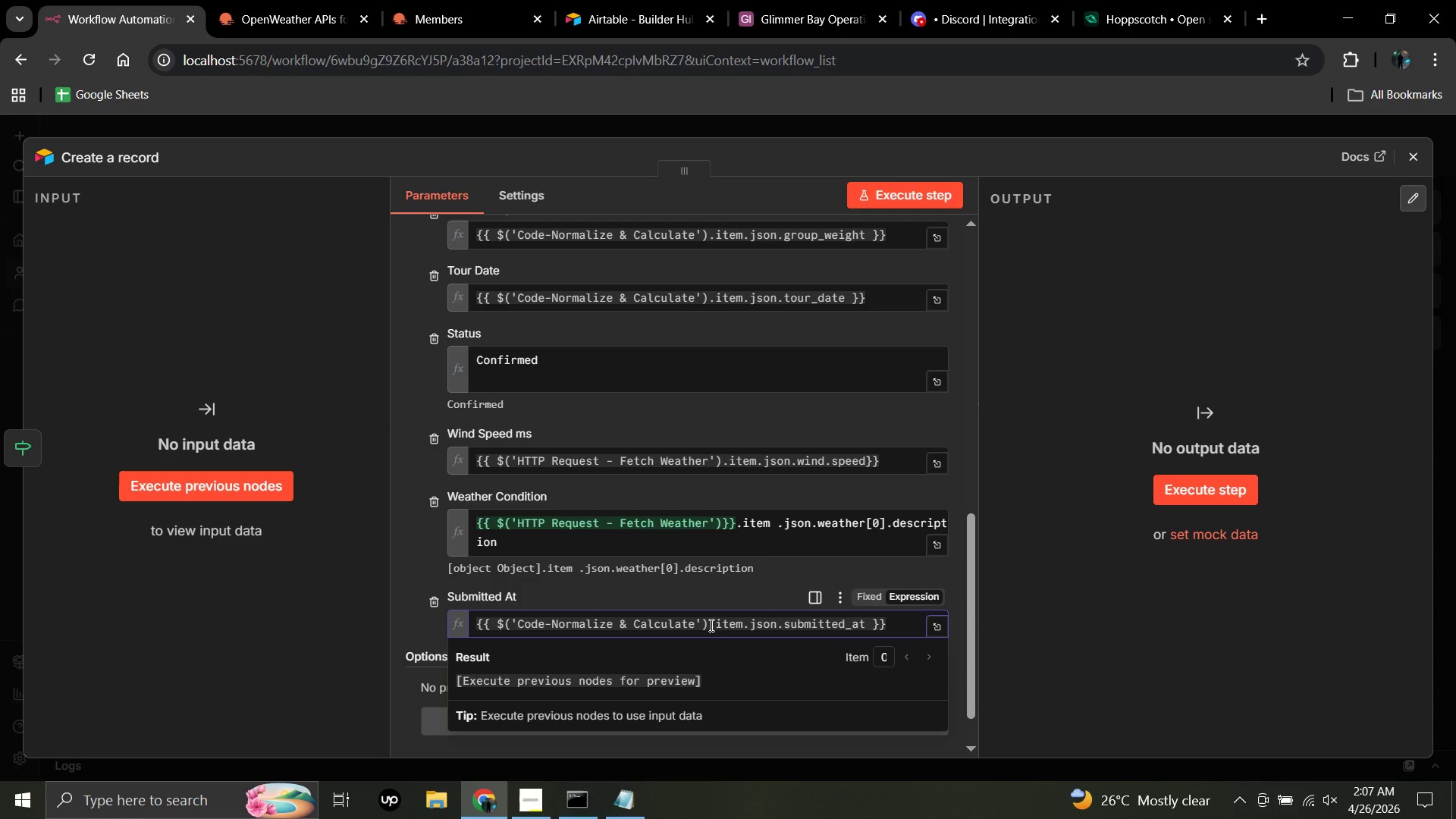 
left_click([291, 642])
 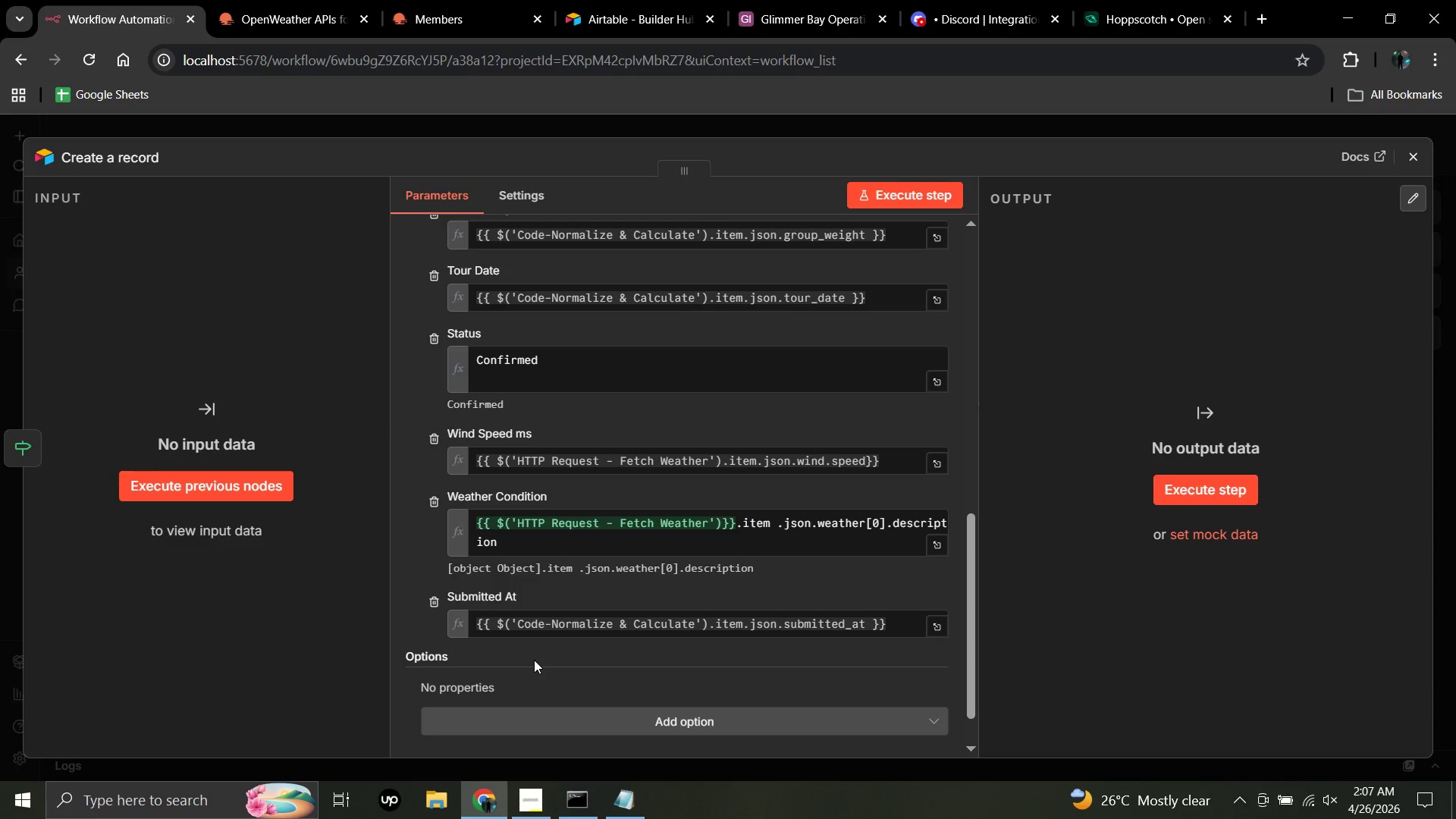 
scroll: coordinate [538, 657], scroll_direction: down, amount: 6.0
 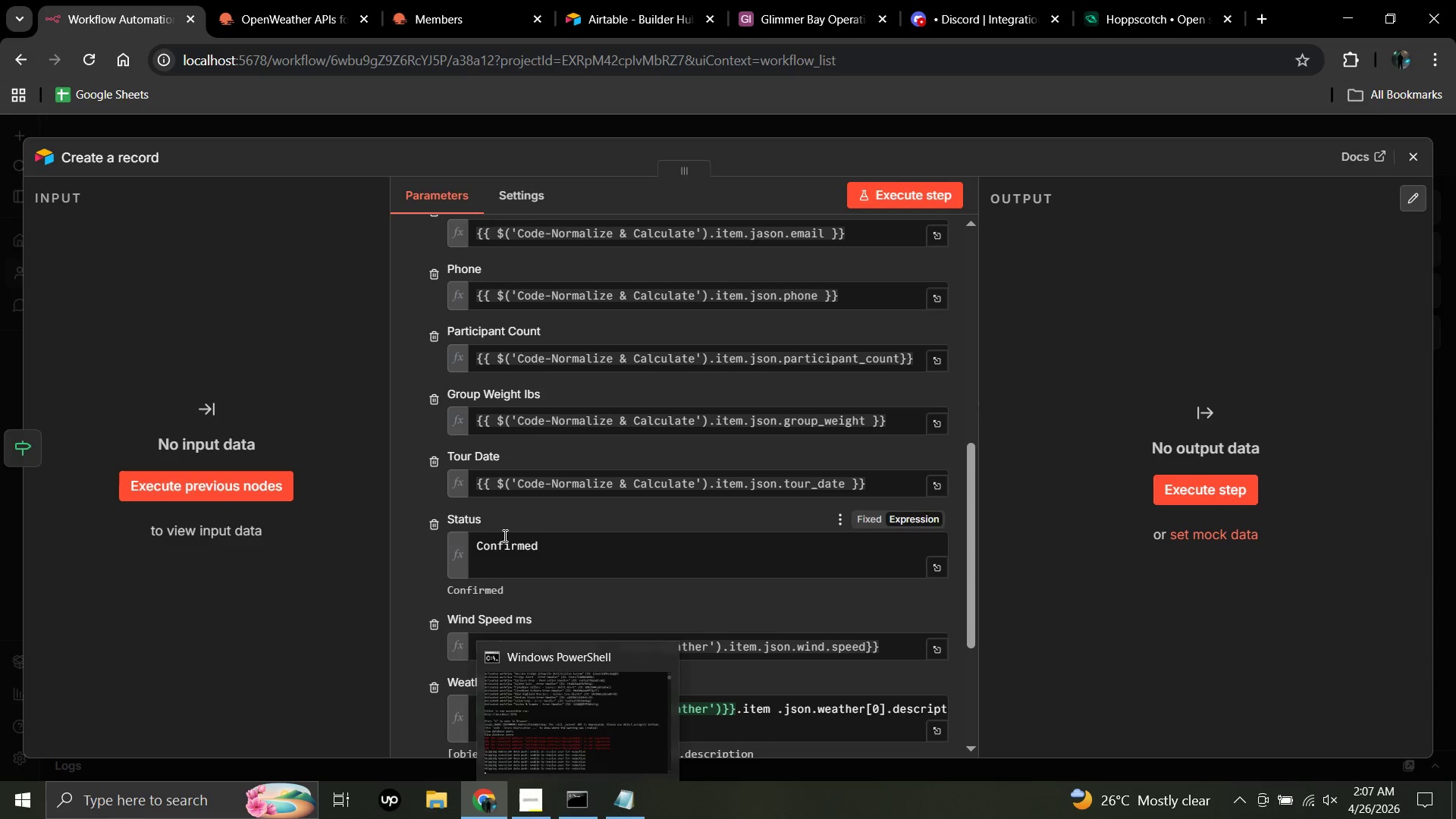 
scroll: coordinate [504, 535], scroll_direction: up, amount: 6.0
 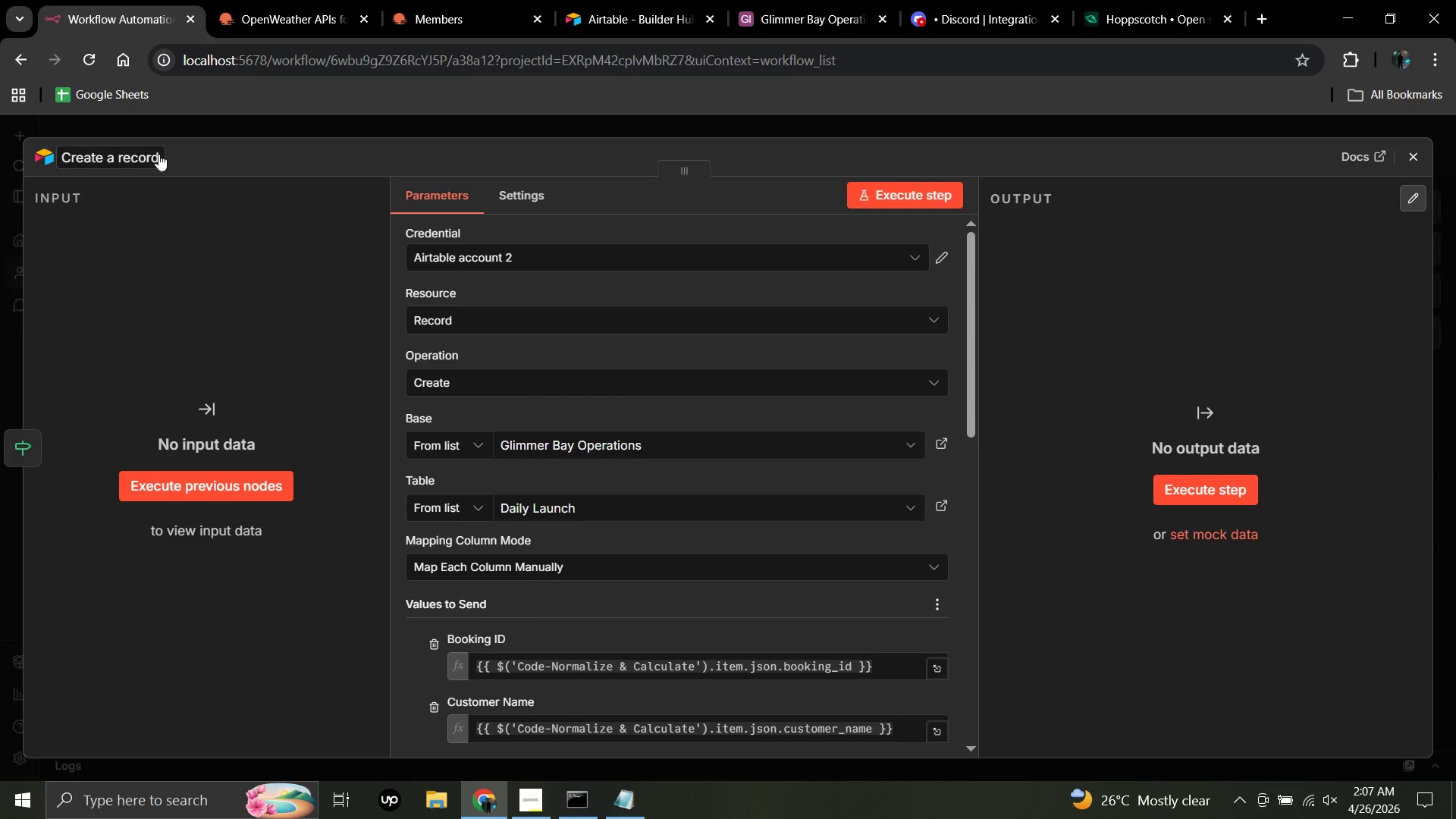 
left_click([158, 154])
 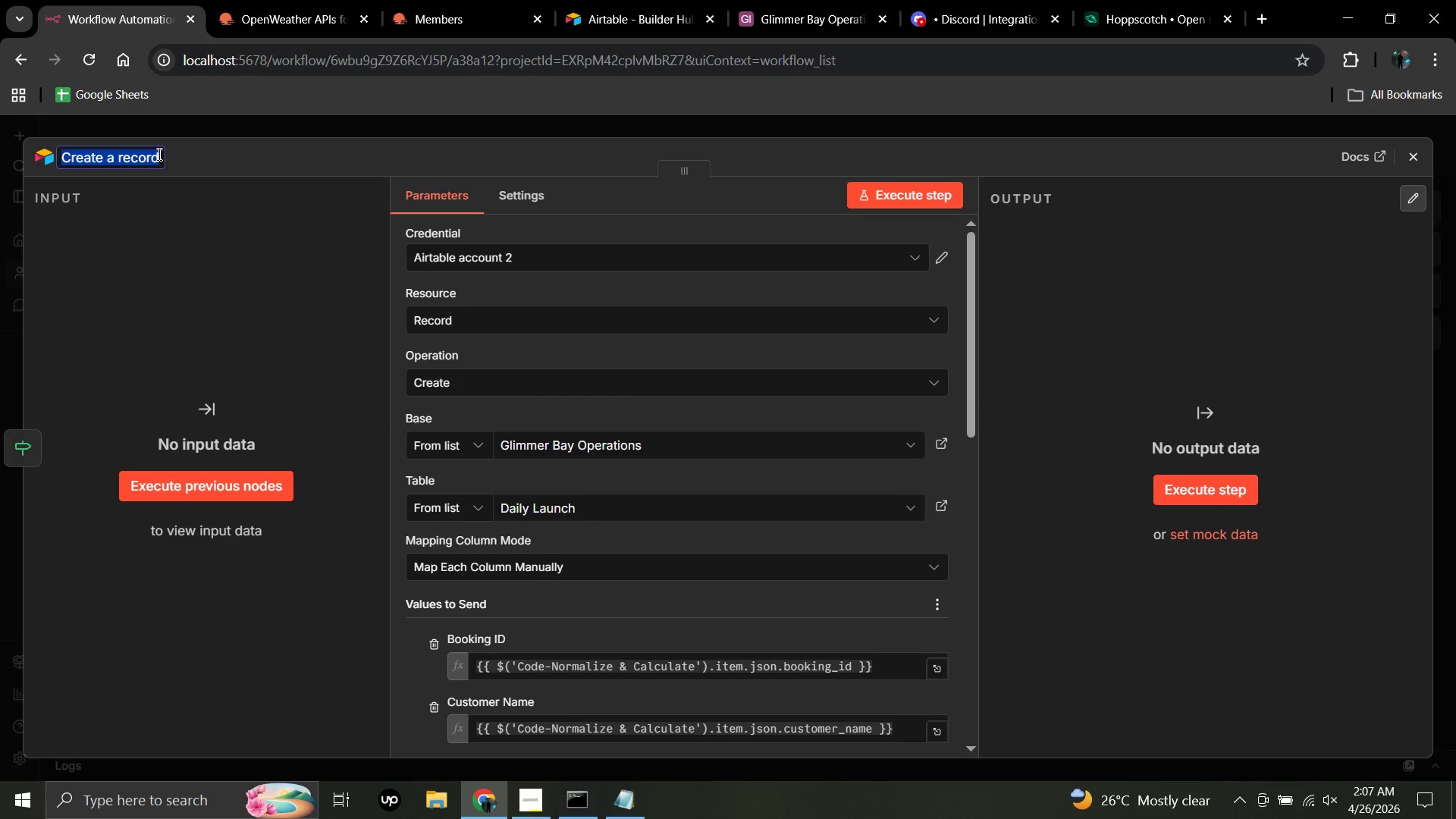 
key(Backspace)
type(Airtable-)
 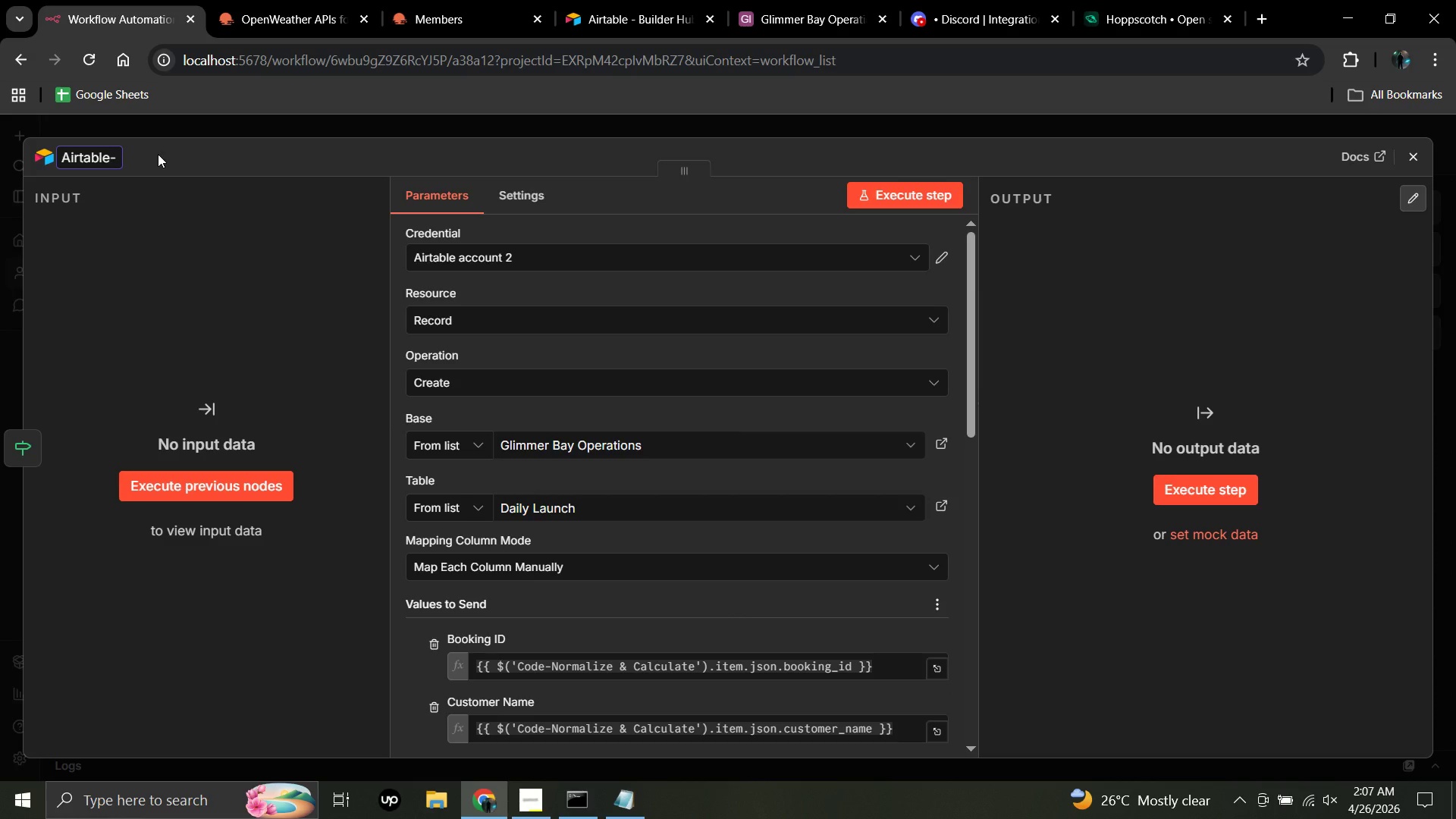 
type(Creat Safe Launch Record)
 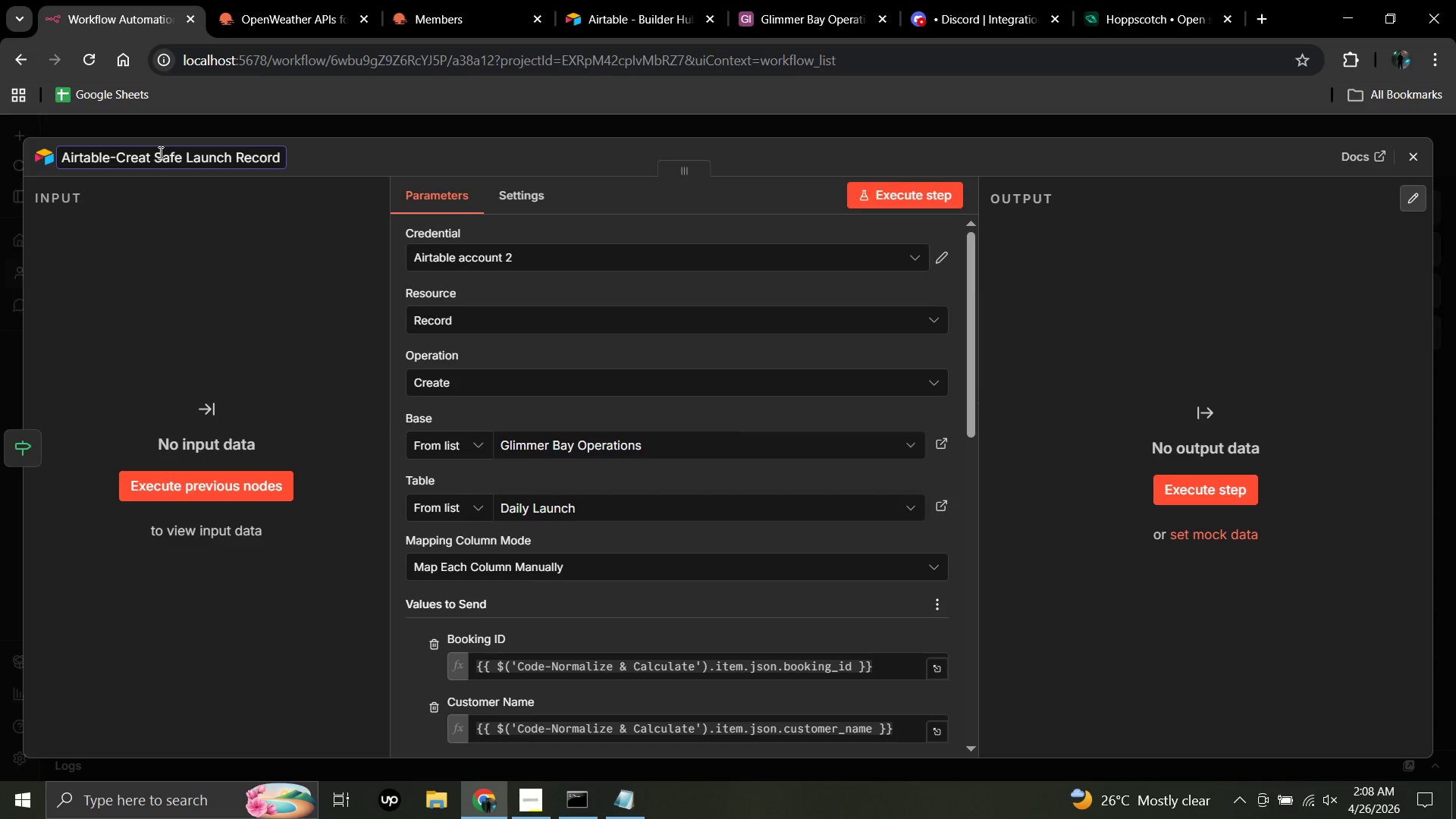 
wait(6.17)
 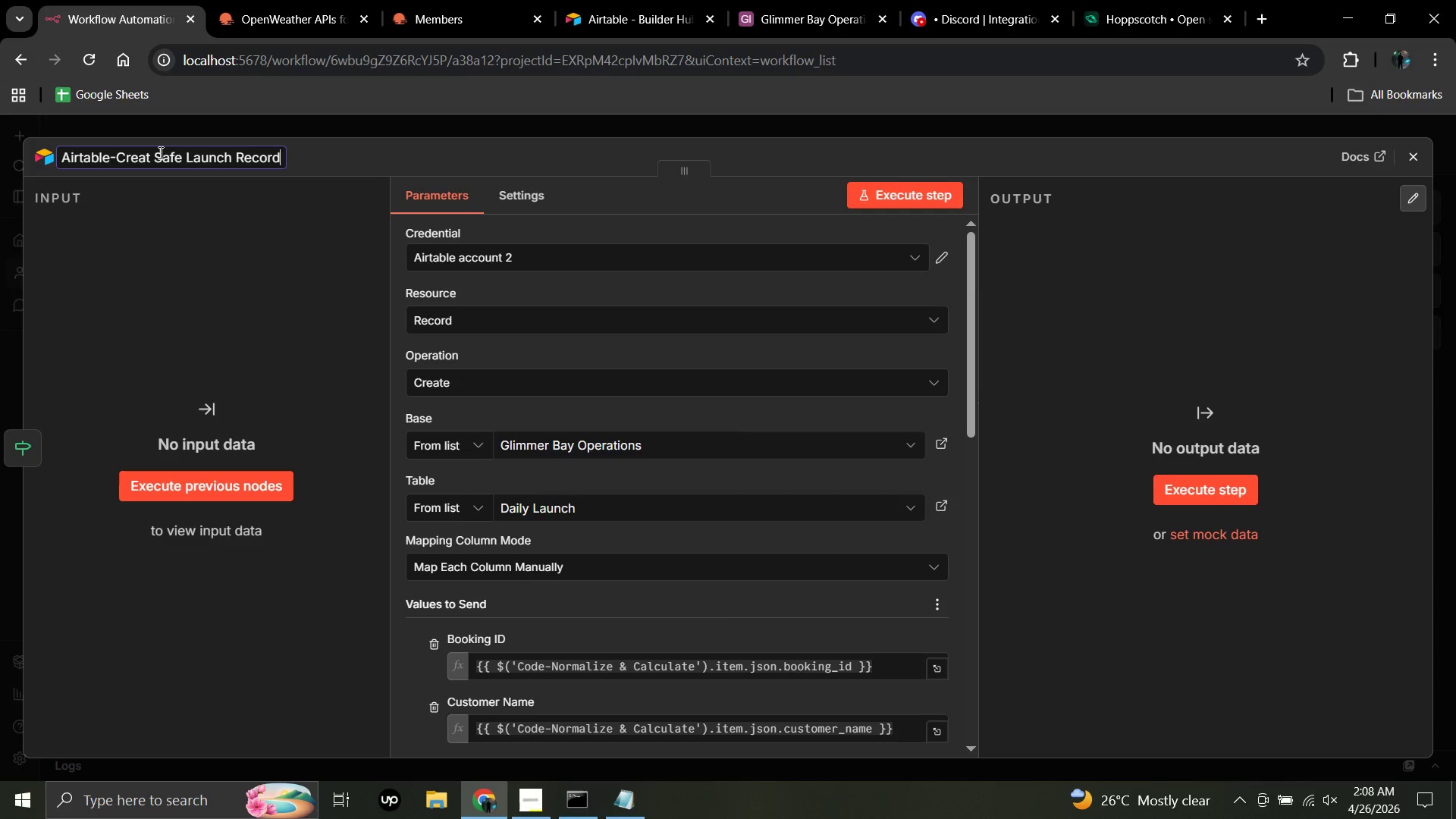 
left_click([1414, 157])
 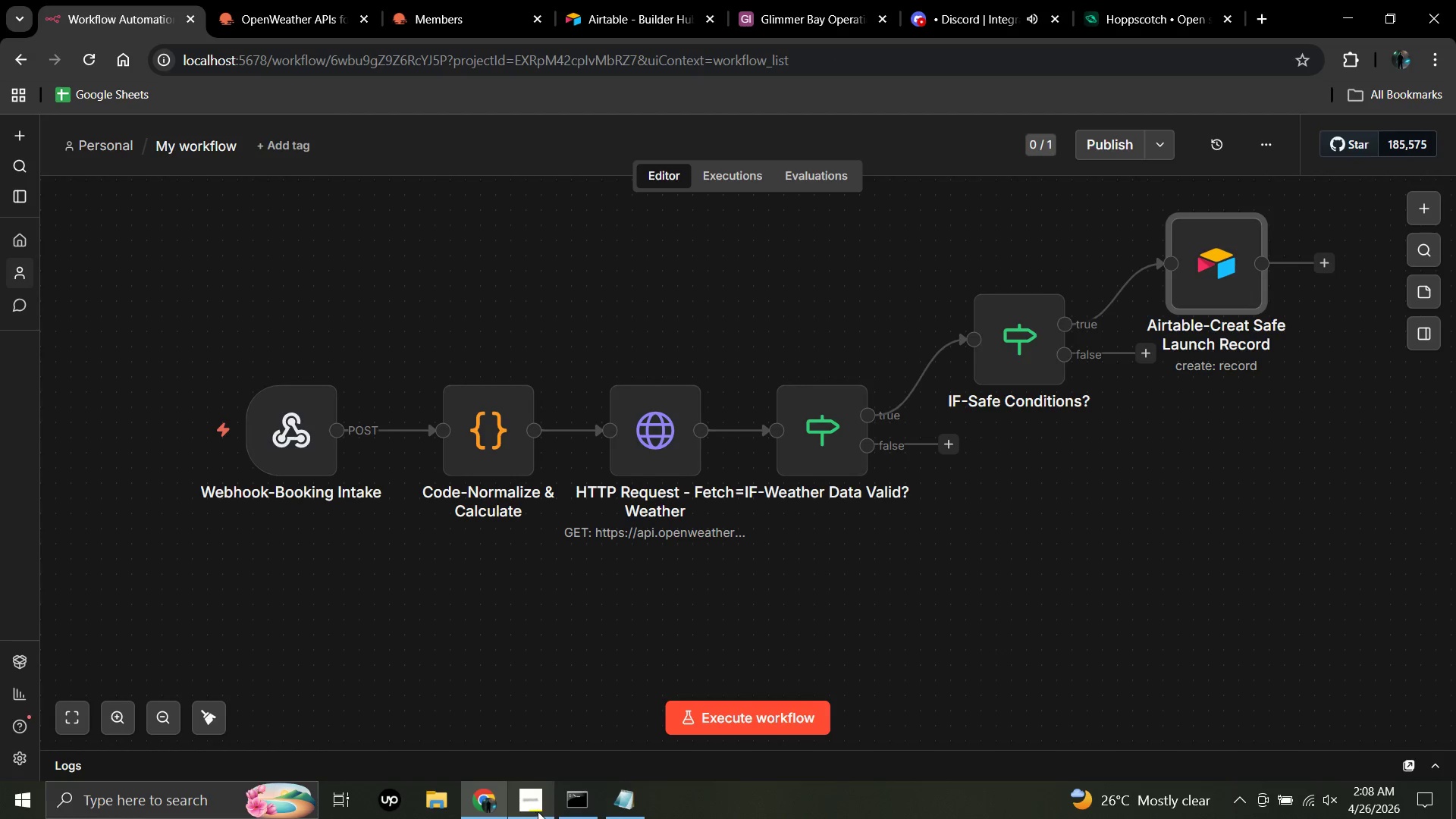 
left_click([532, 801])